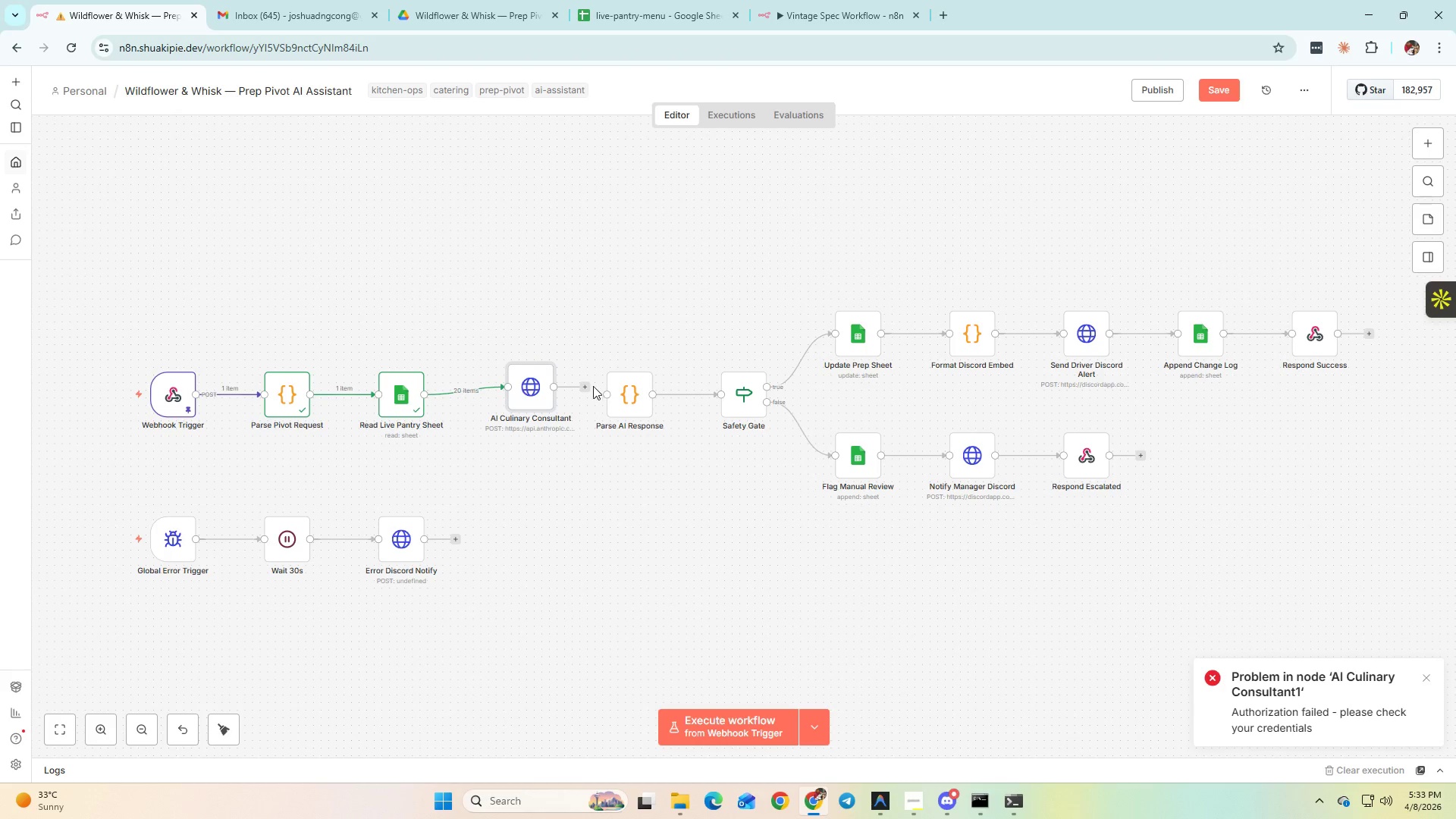 
left_click_drag(start_coordinate=[584, 386], to_coordinate=[631, 402])
 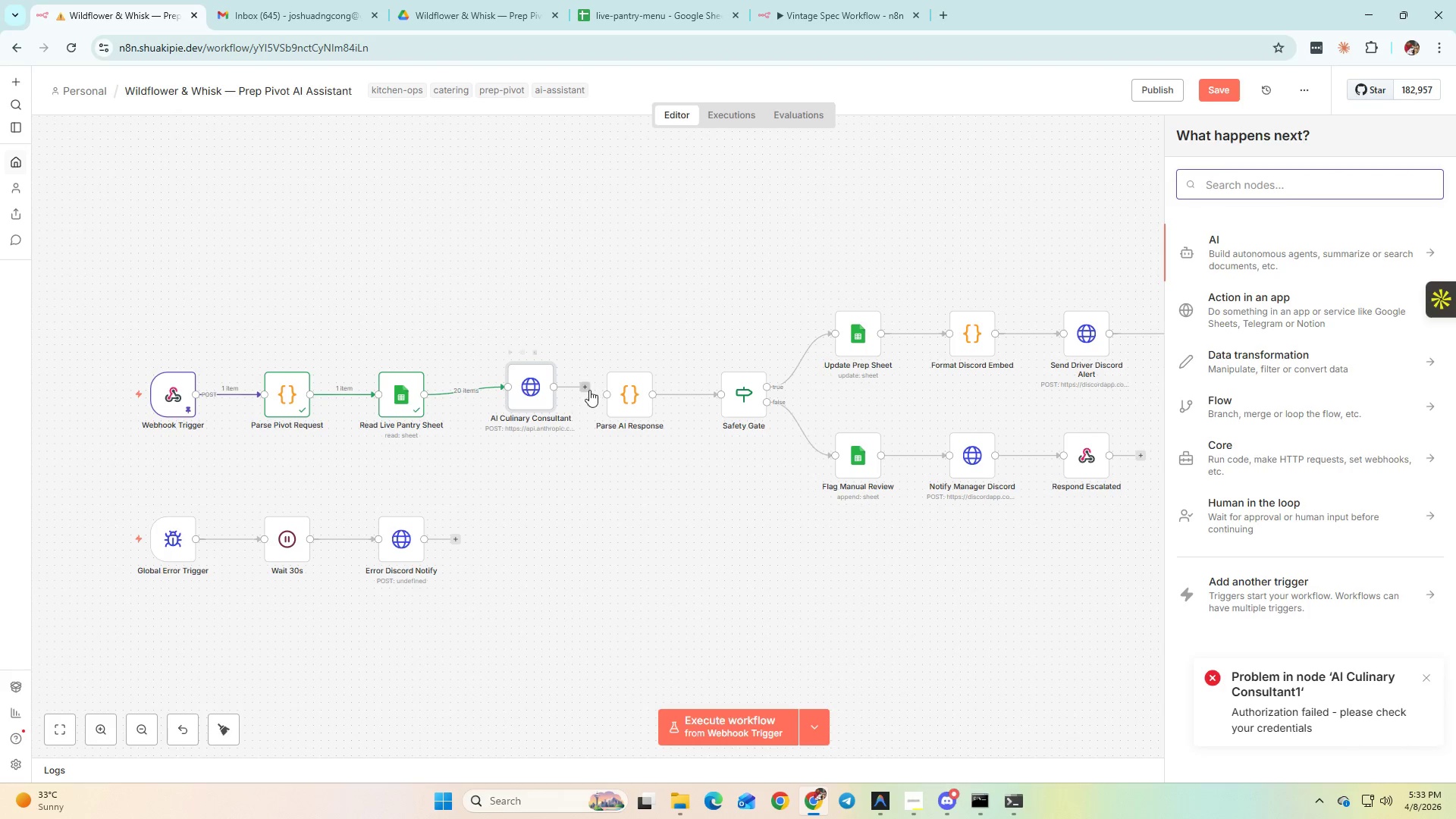 
left_click_drag(start_coordinate=[589, 390], to_coordinate=[618, 396])
 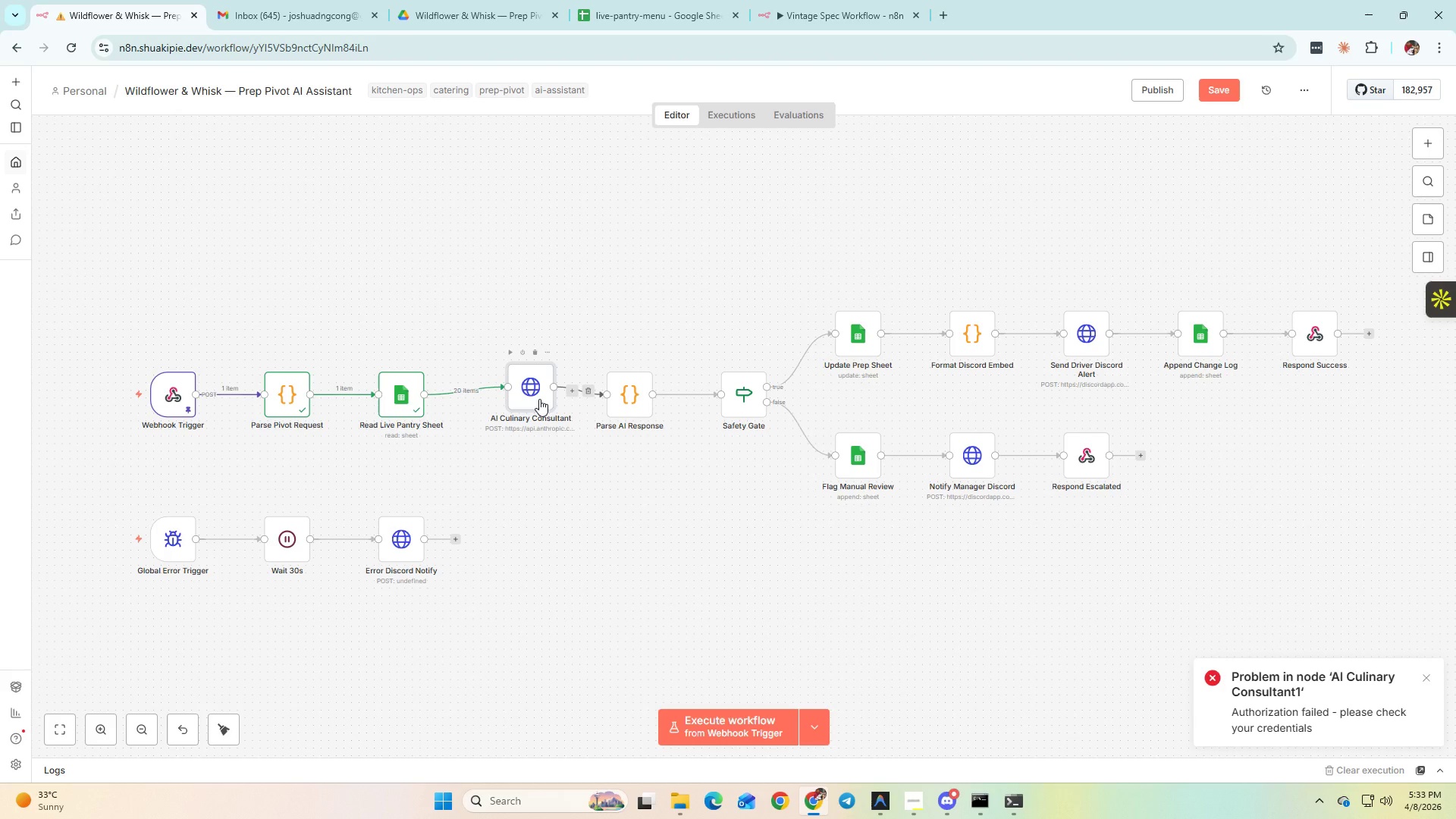 
double_click([539, 399])
 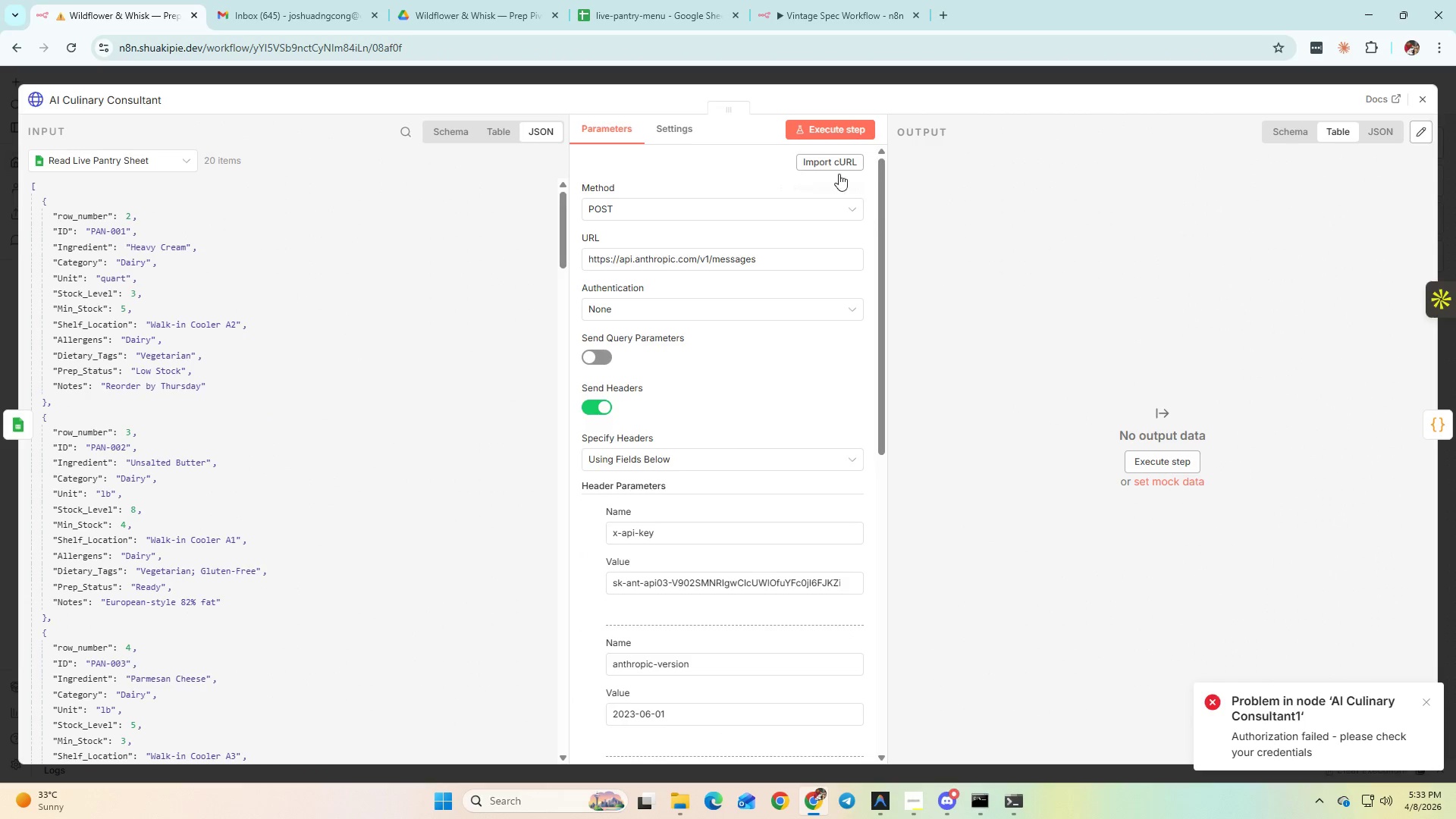 
left_click([842, 132])
 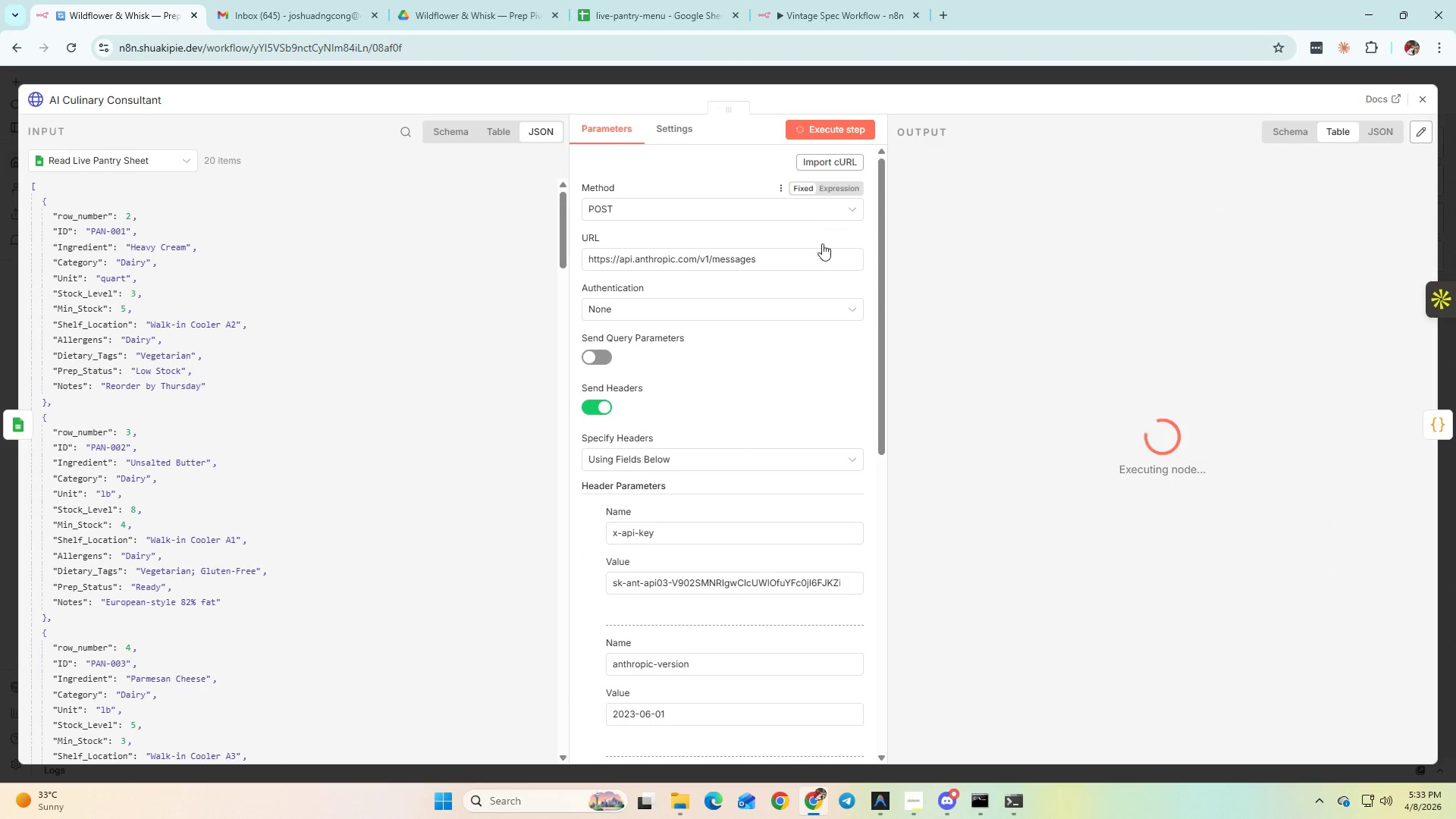 
wait(7.53)
 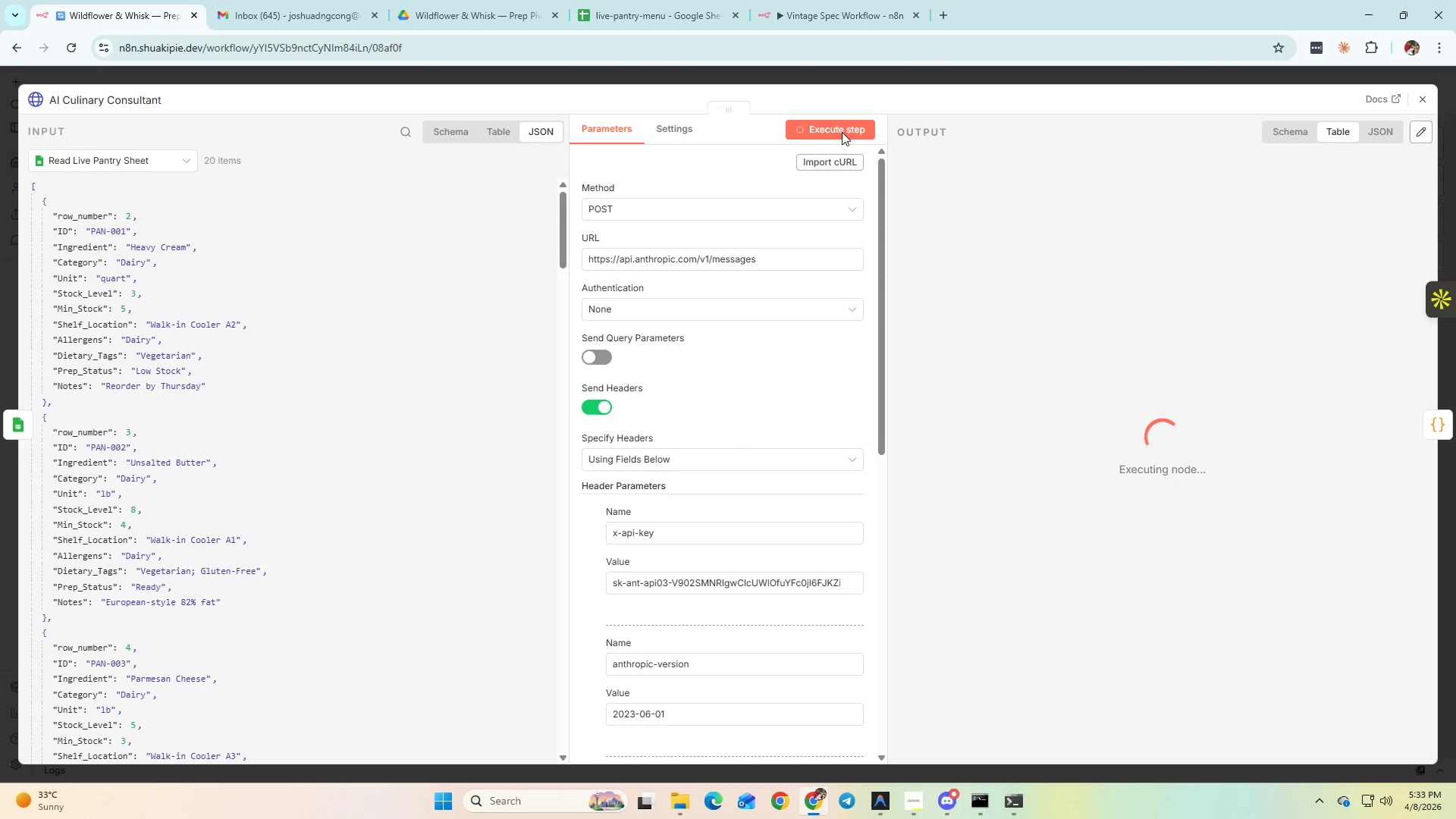 
scroll: coordinate [729, 535], scroll_direction: down, amount: 10.0
 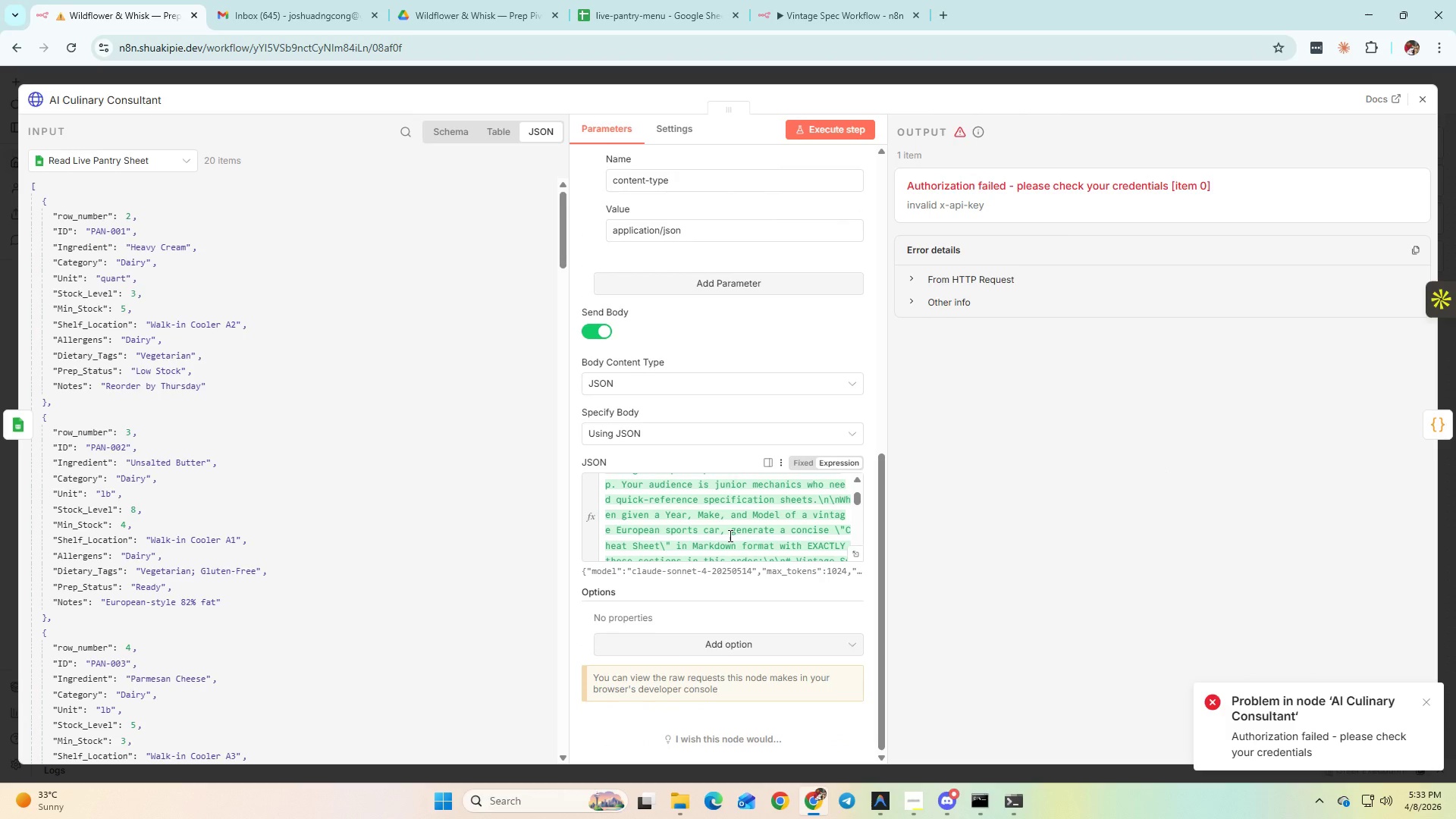 
scroll: coordinate [807, 416], scroll_direction: up, amount: 13.0
 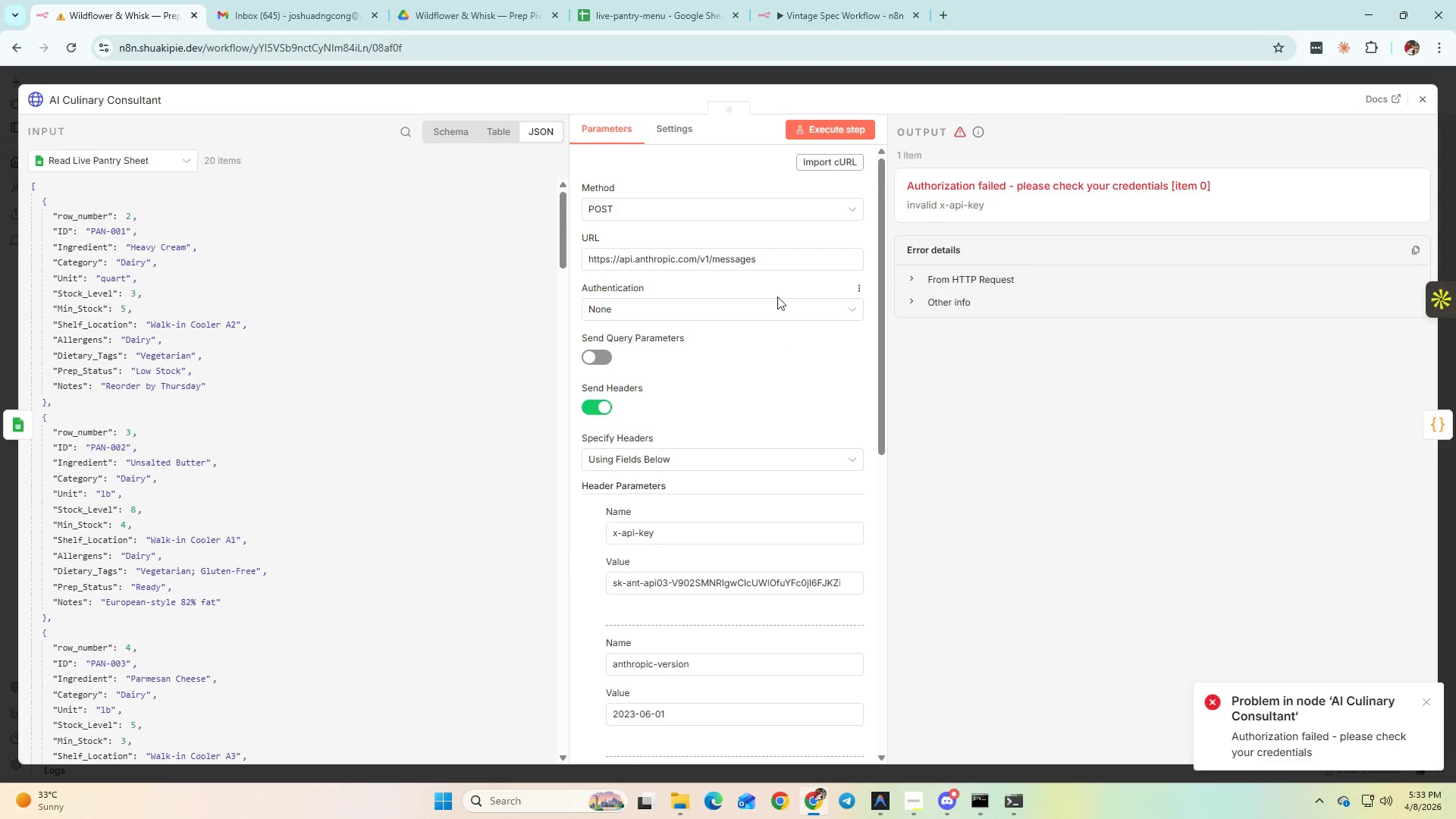 
left_click([782, 311])
 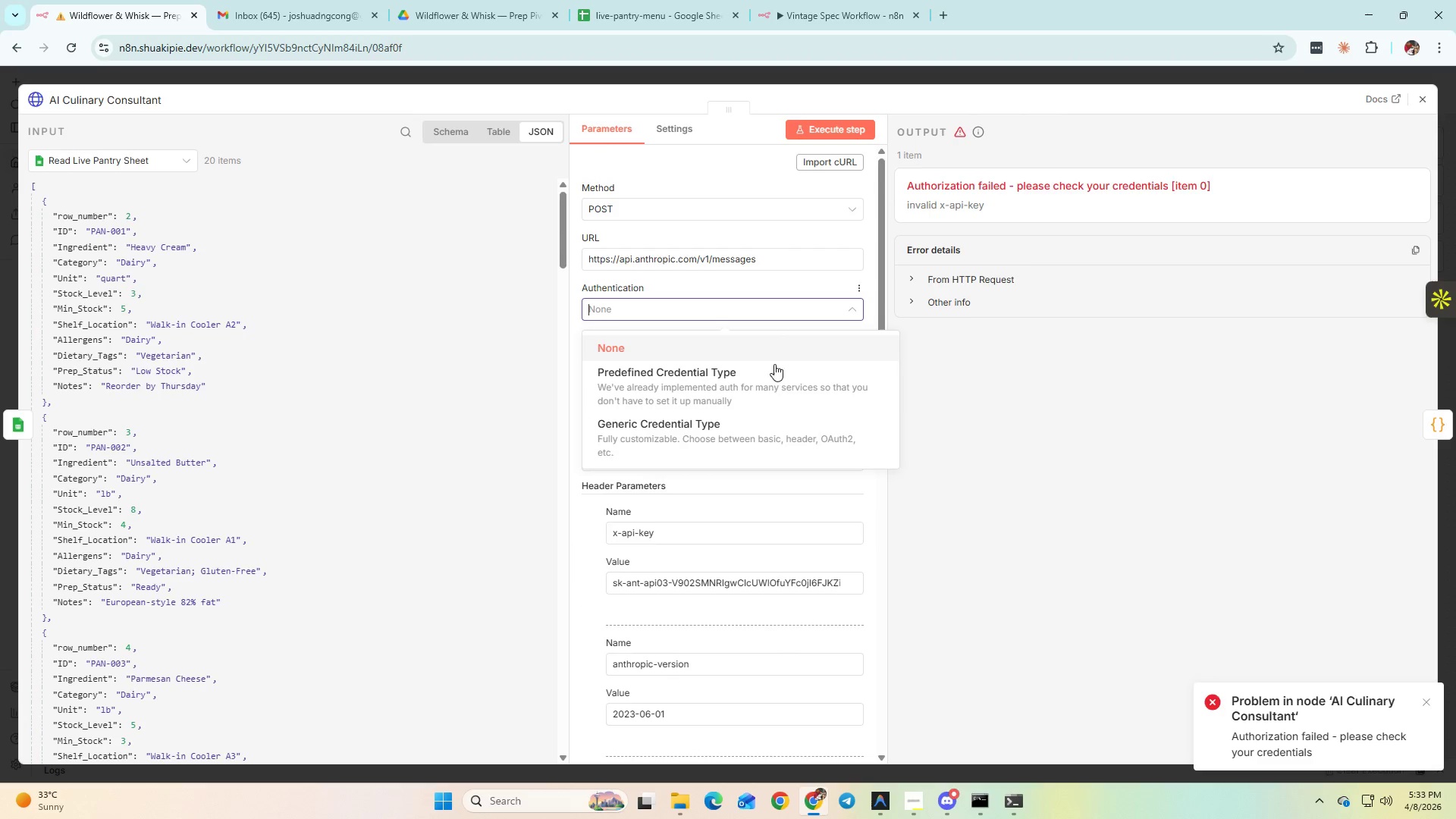 
left_click([766, 378])
 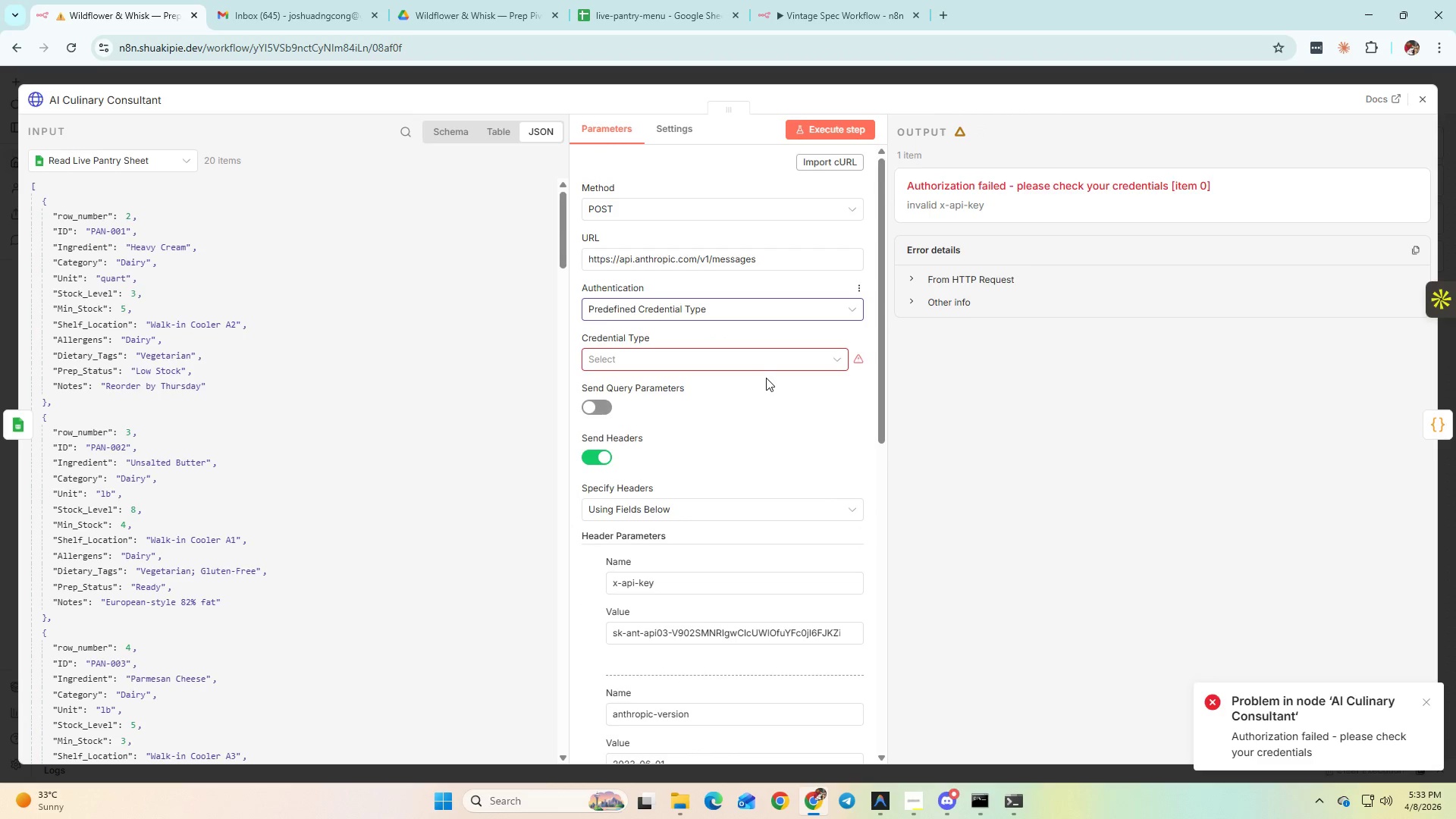 
left_click([754, 356])
 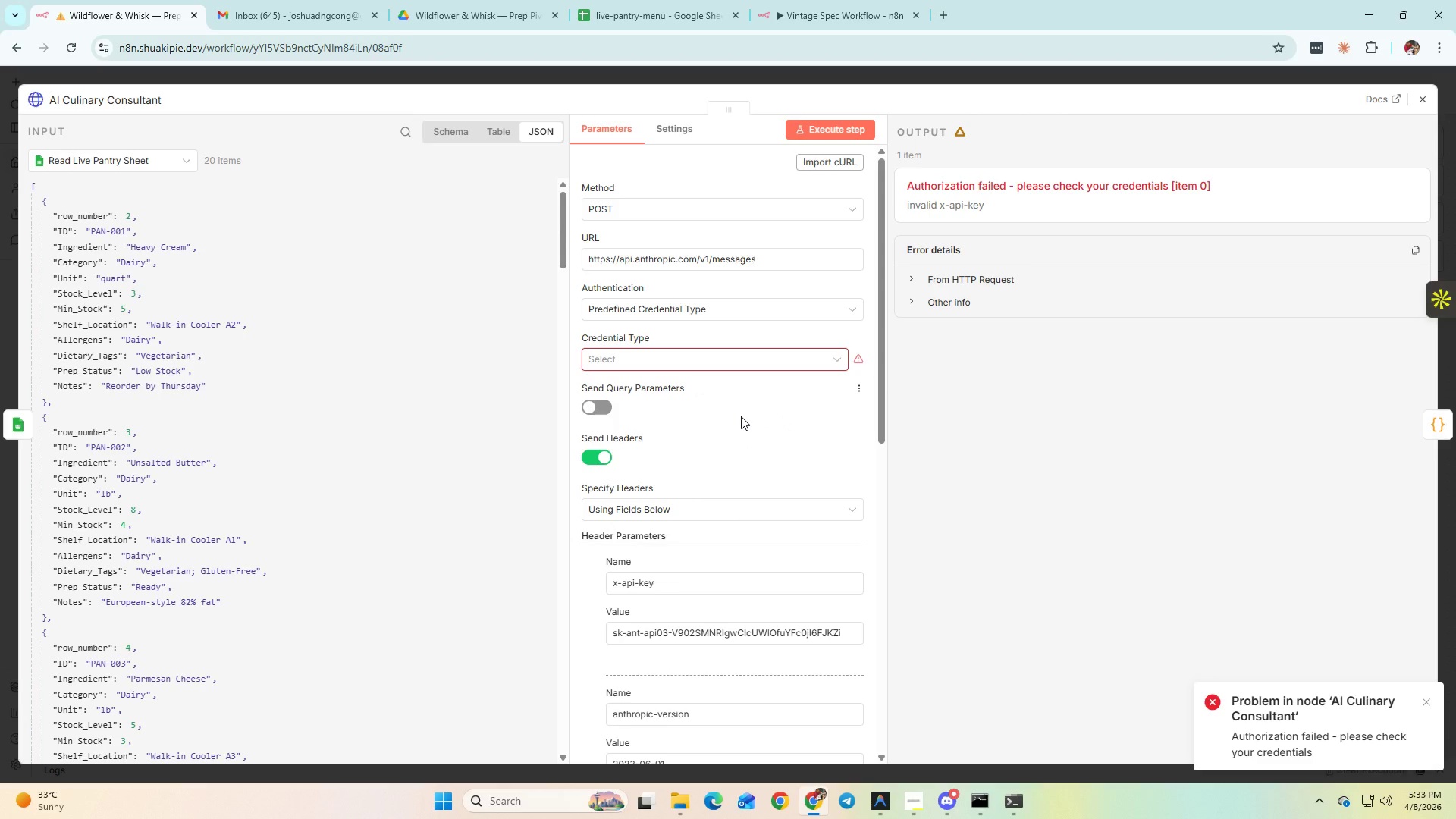 
wait(6.77)
 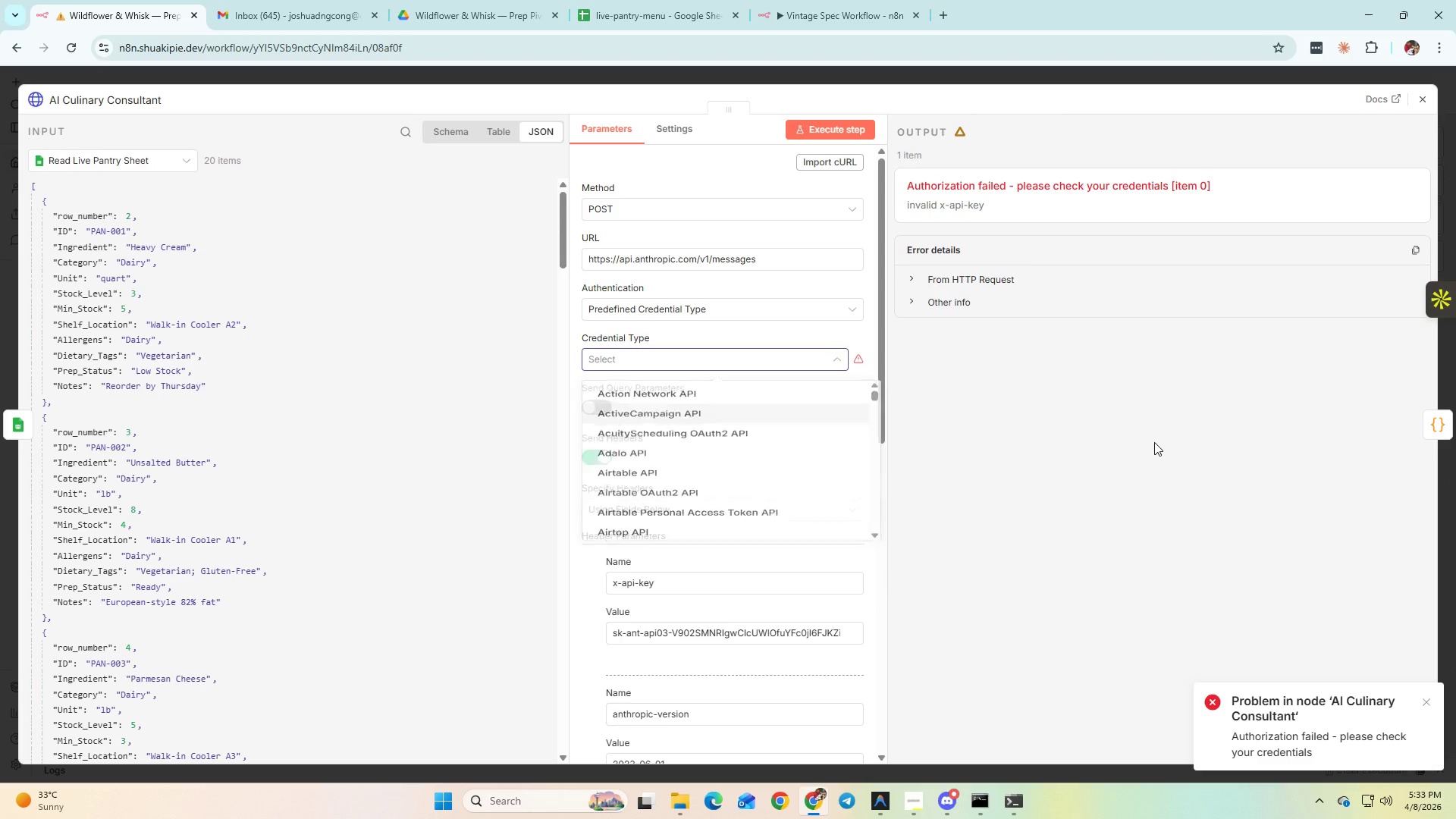 
left_click([1430, 99])
 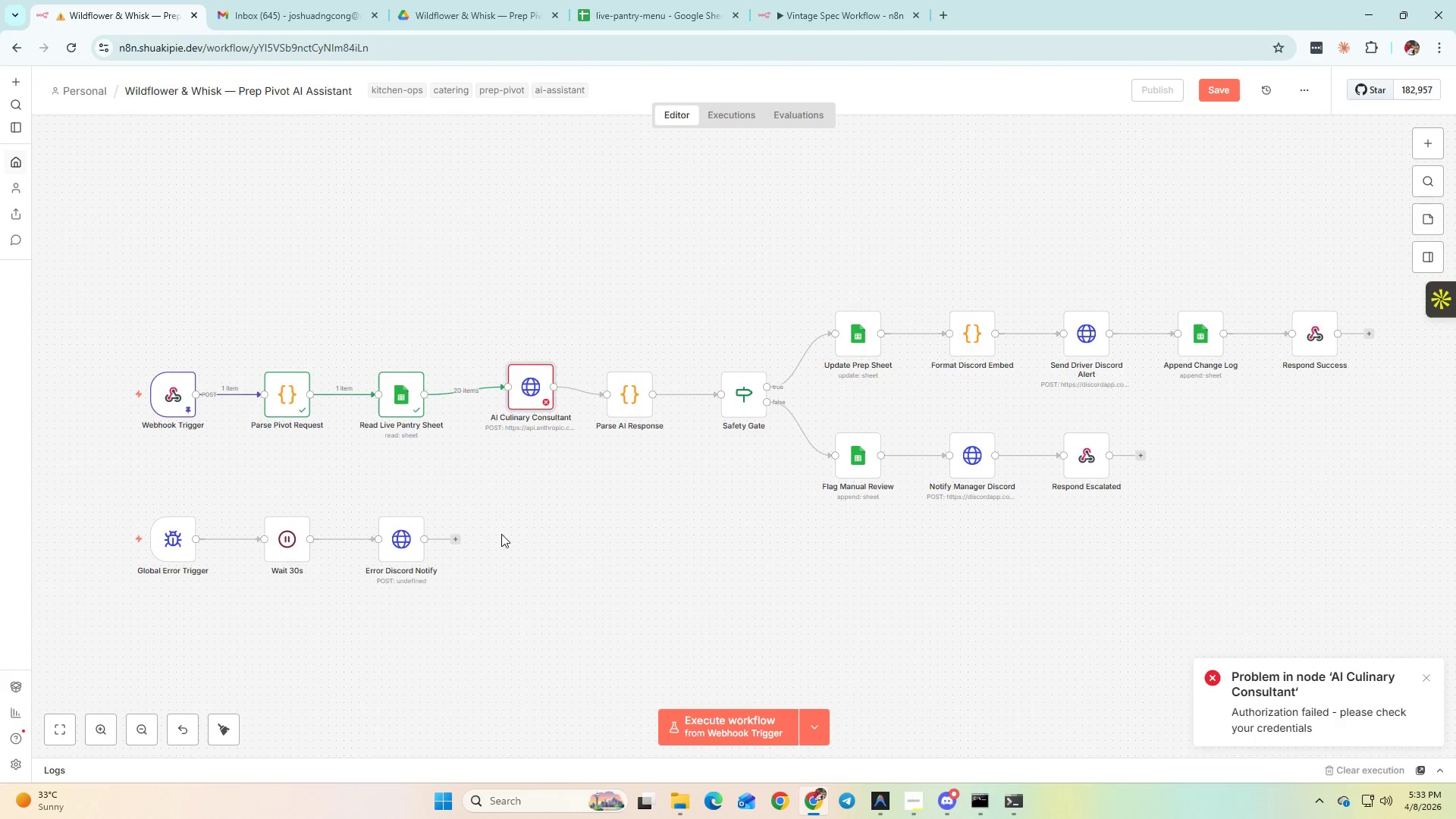 
left_click([516, 504])
 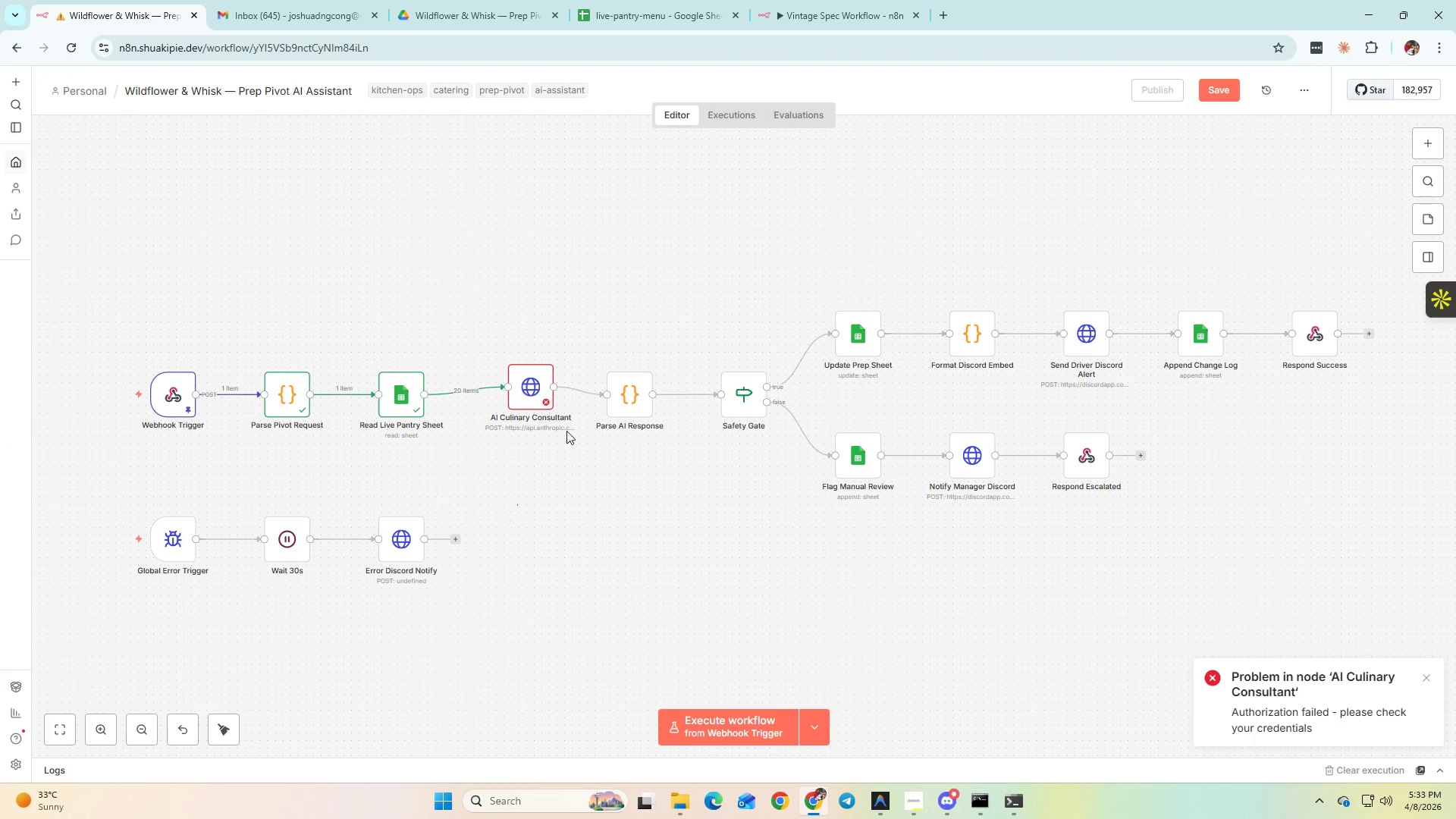 
left_click([844, 29])
 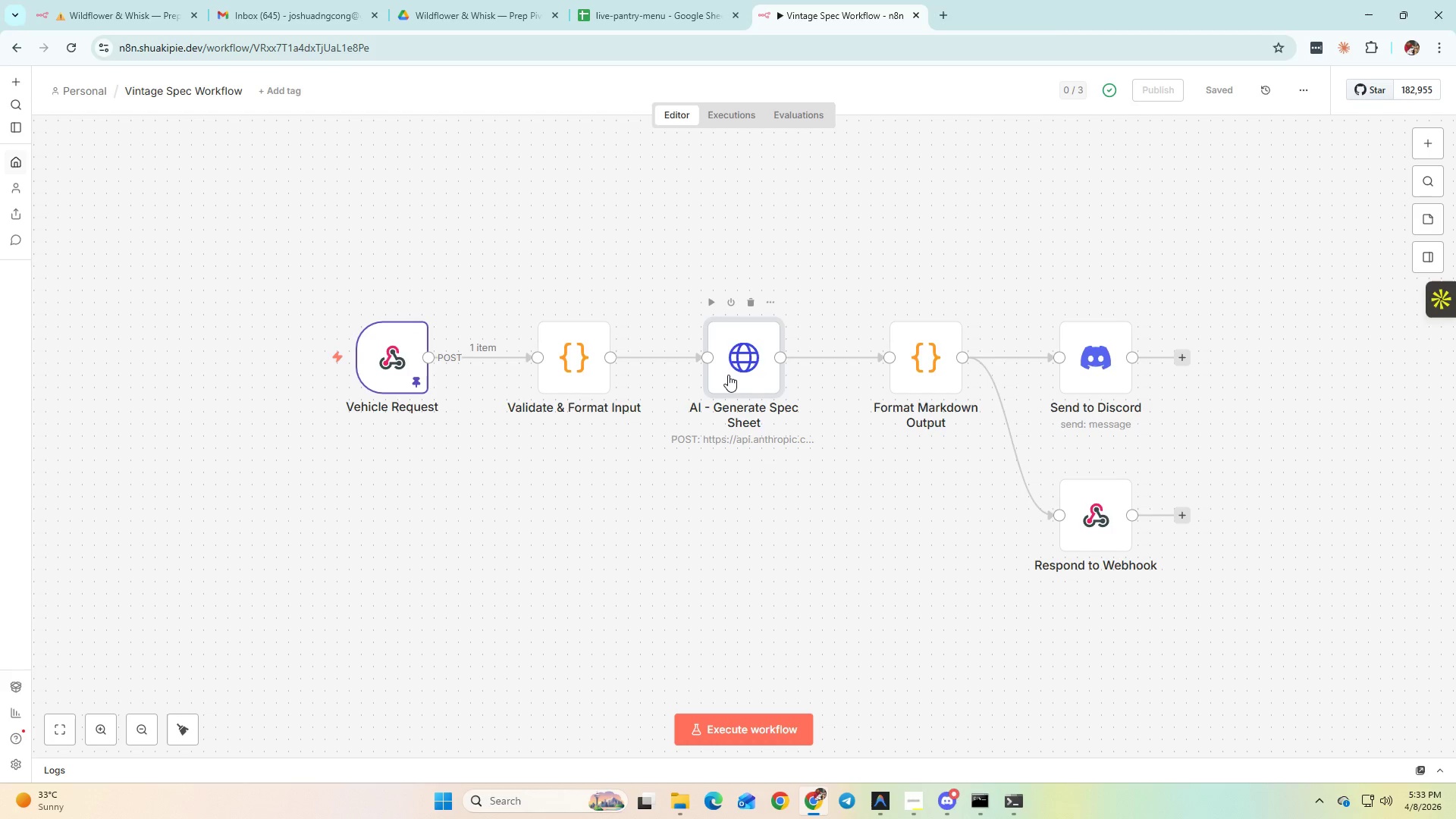 
double_click([576, 378])
 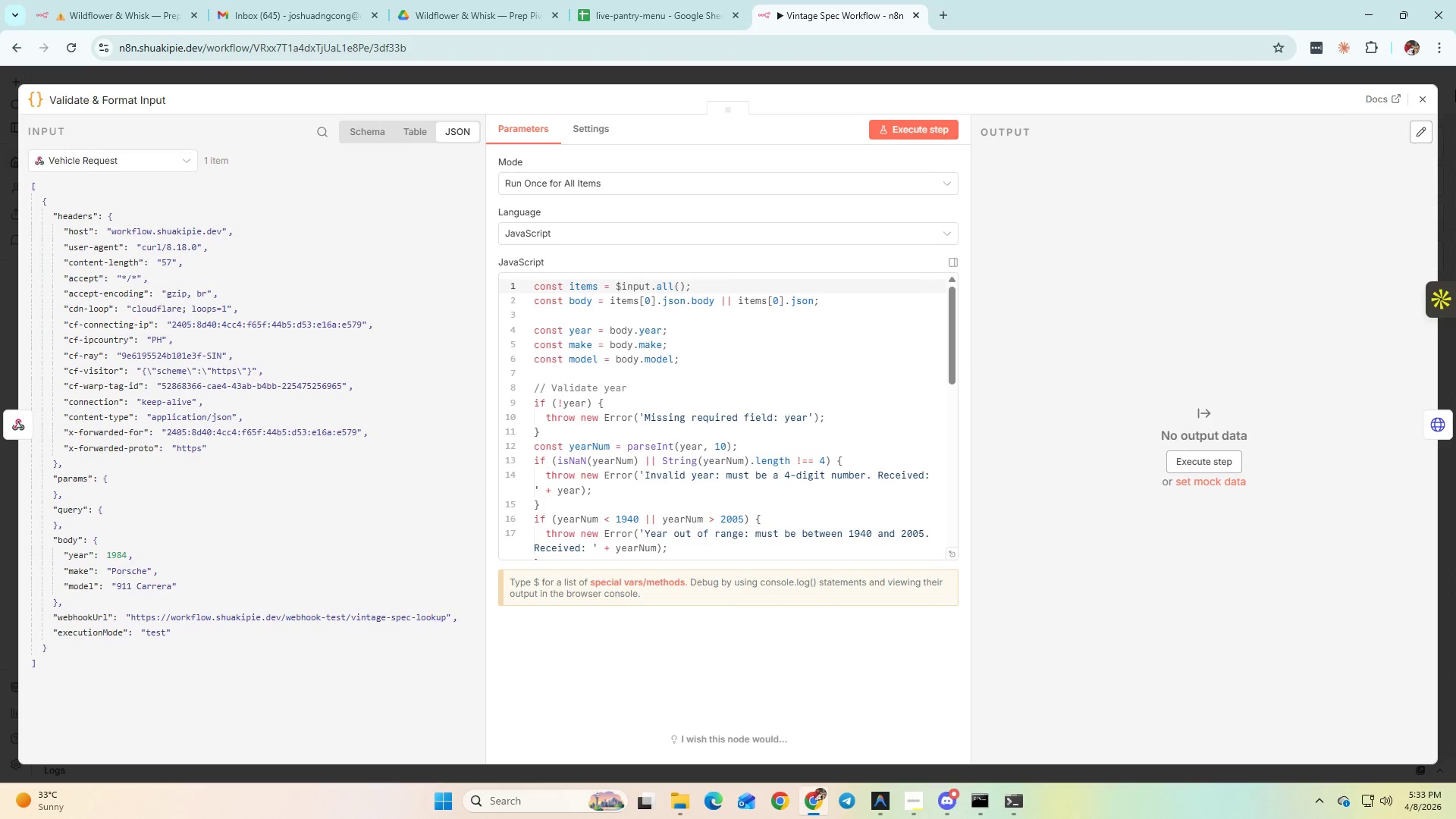 
left_click([1430, 96])
 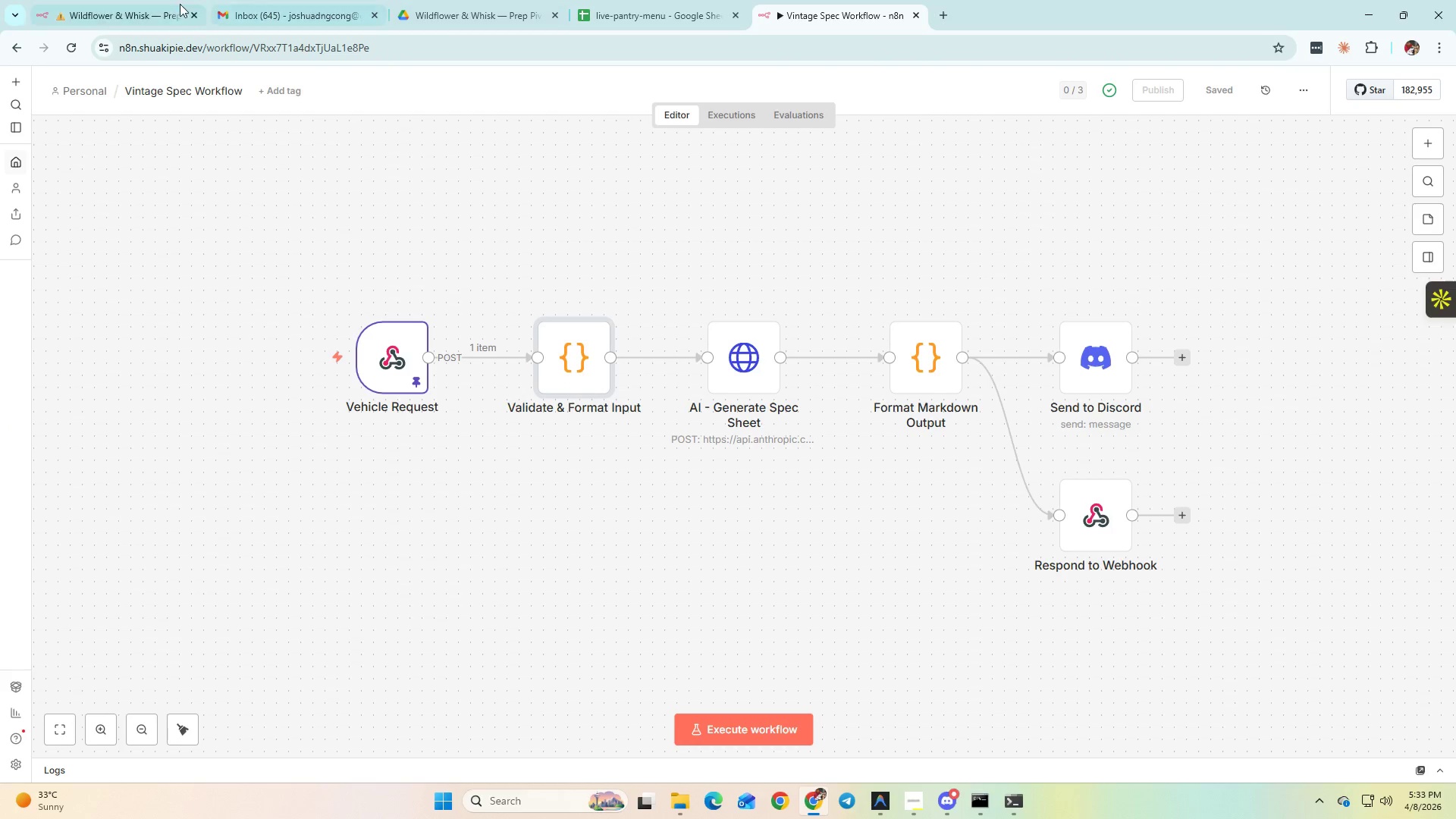 
left_click([171, 0])
 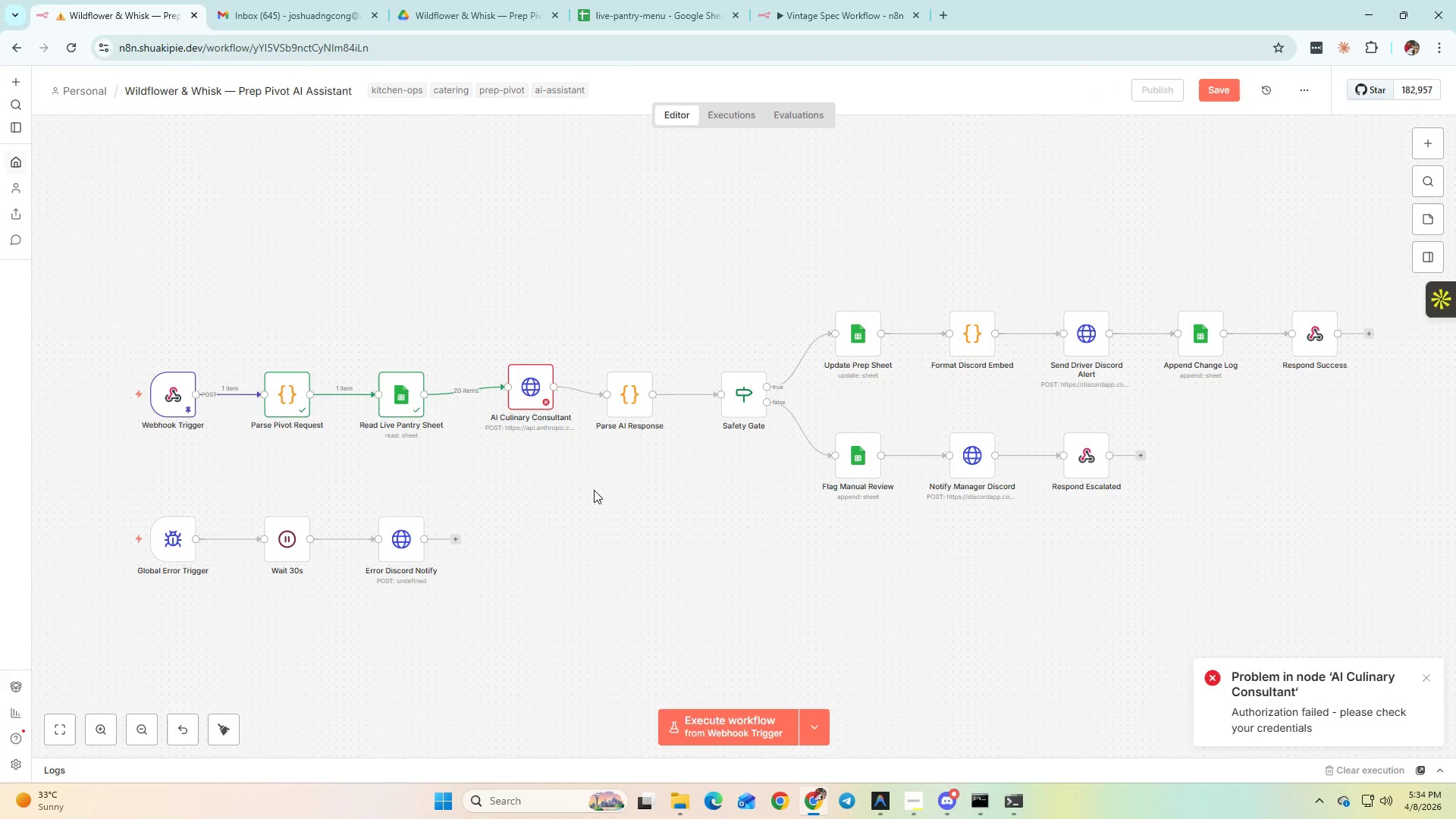 
left_click([594, 490])
 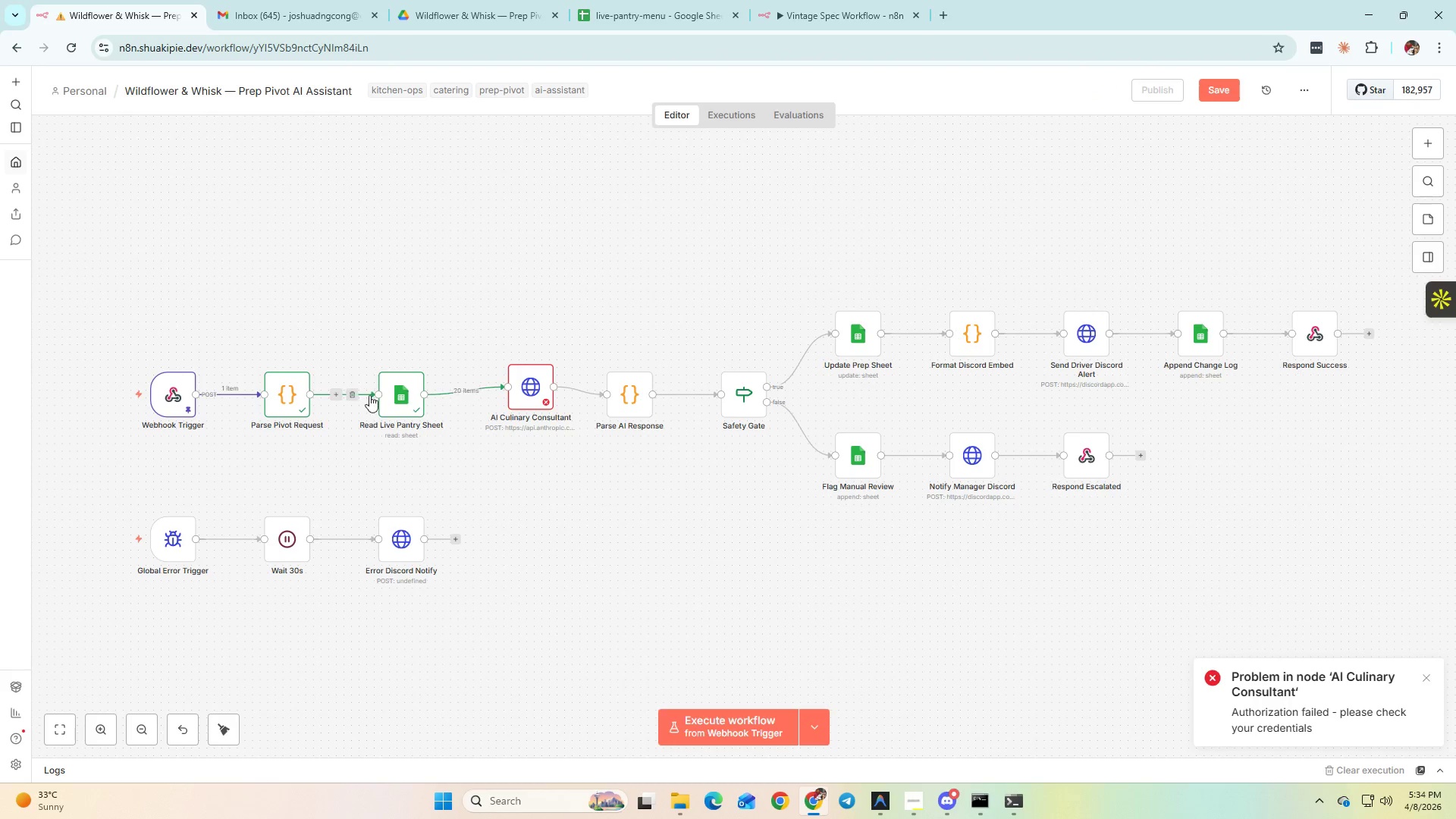 
key(Meta+Shift+S)
 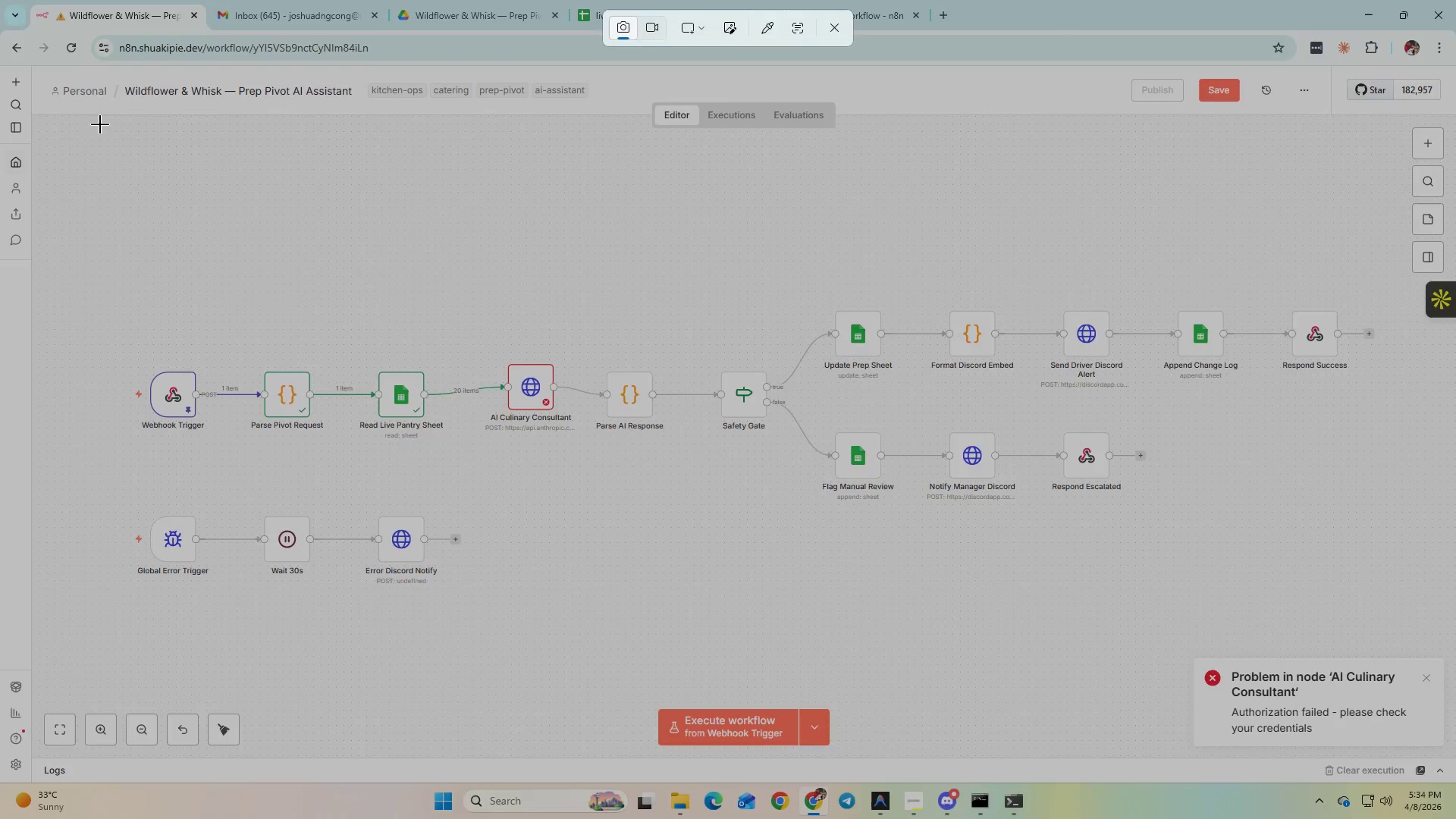 
left_click_drag(start_coordinate=[68, 60], to_coordinate=[1422, 661])
 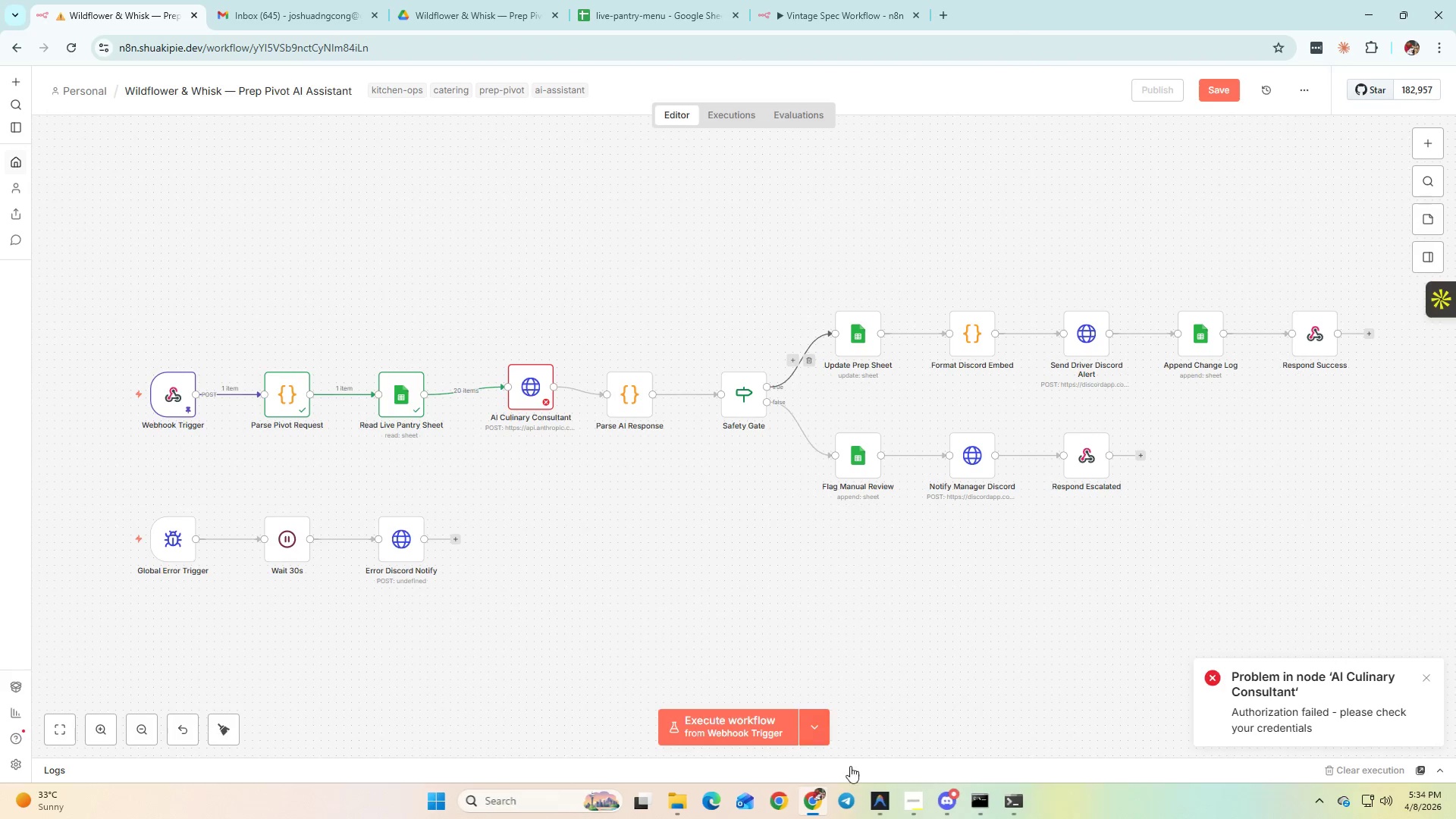 
left_click([885, 787])
 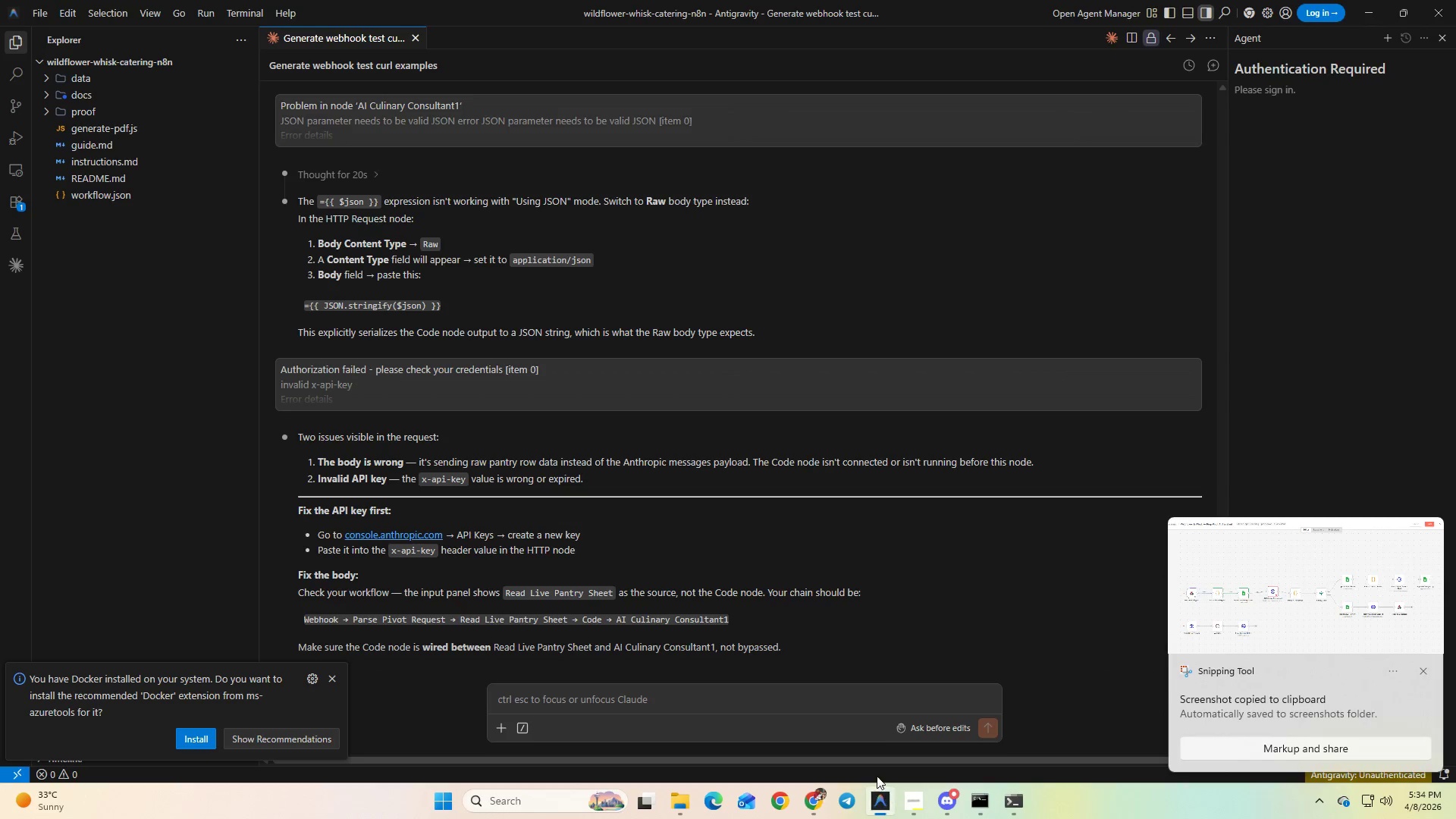 
left_click([714, 707])
 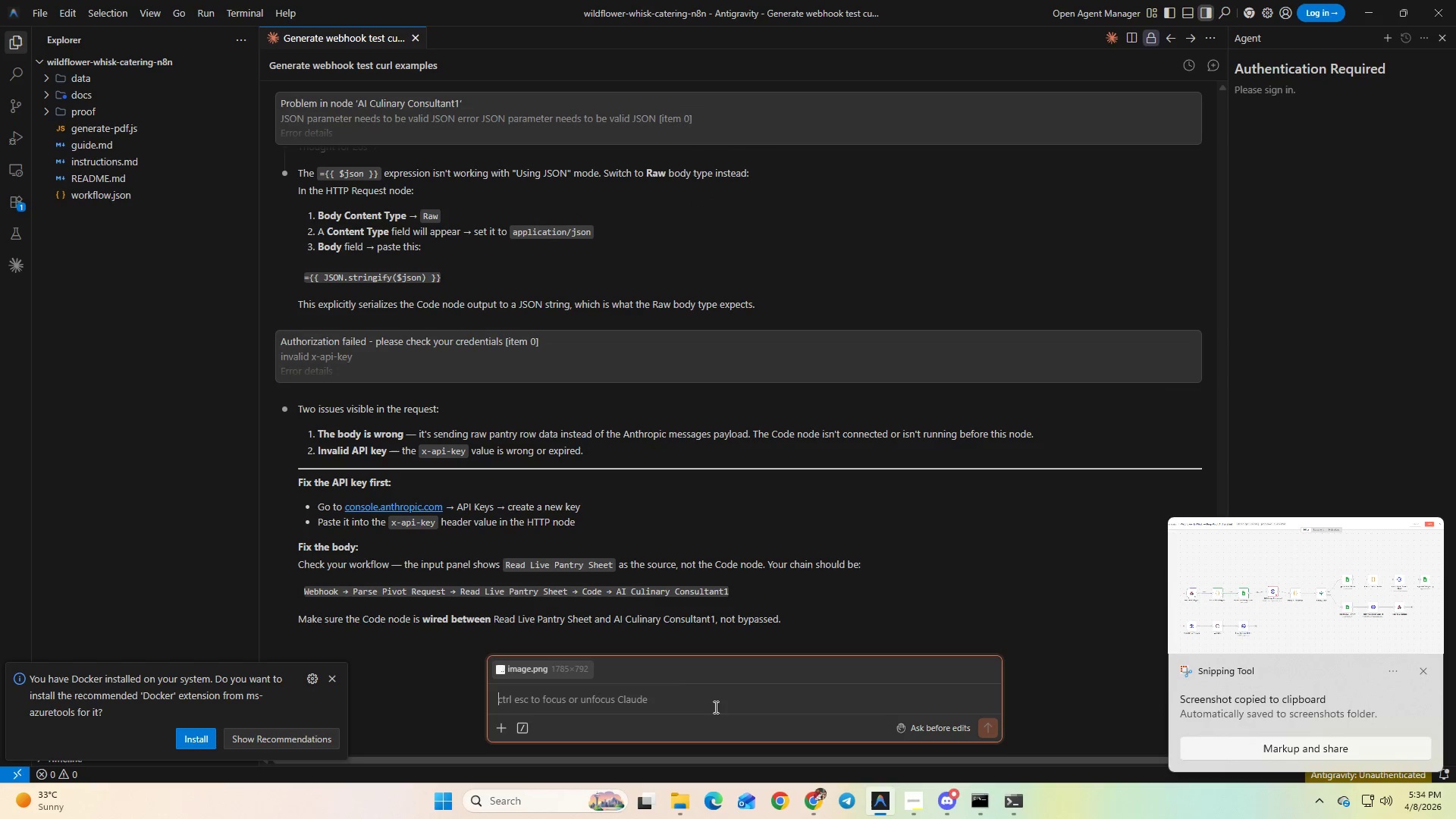 
key(Control+V)
 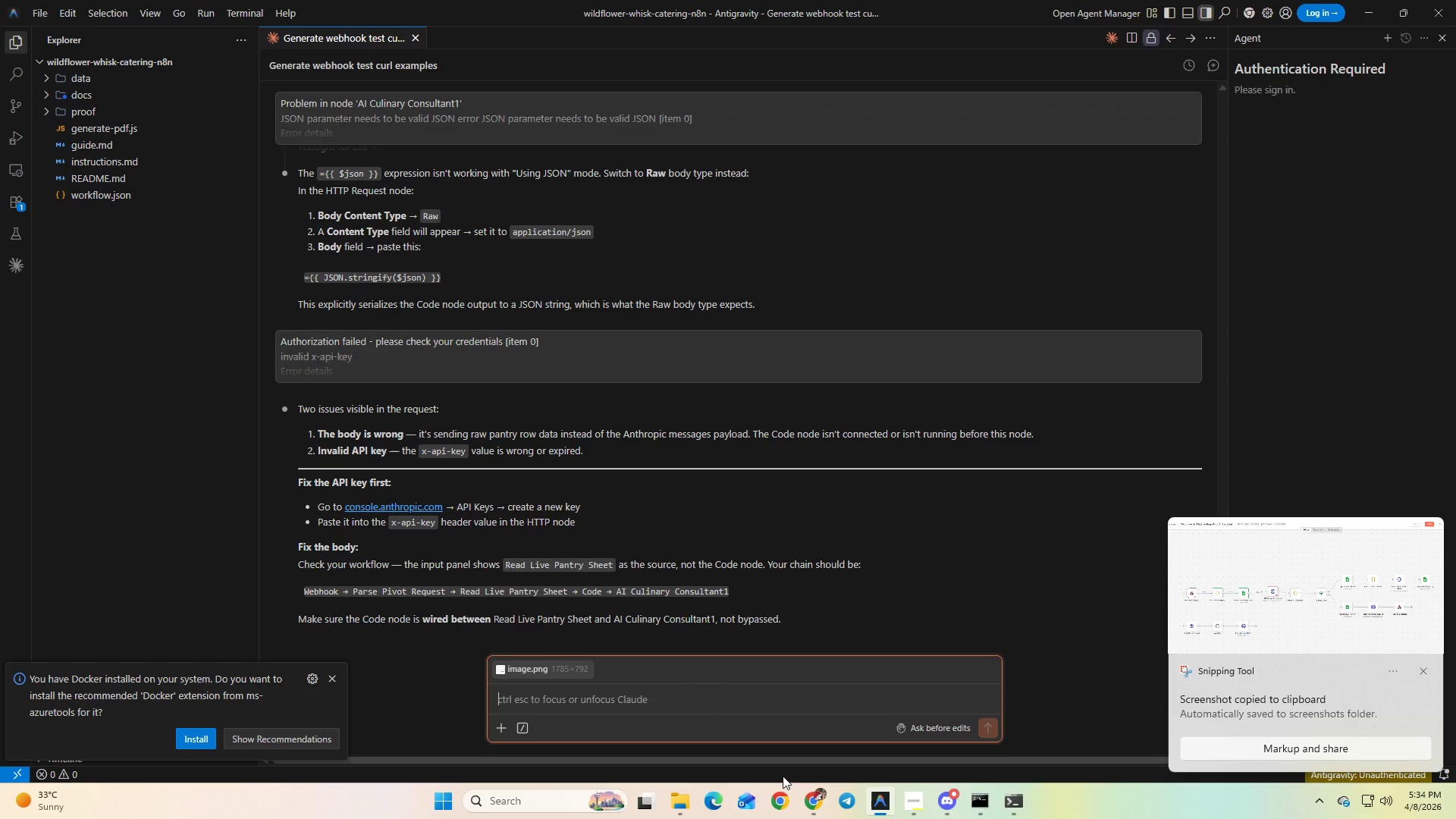 
type(update the code the anthropic is not working)
 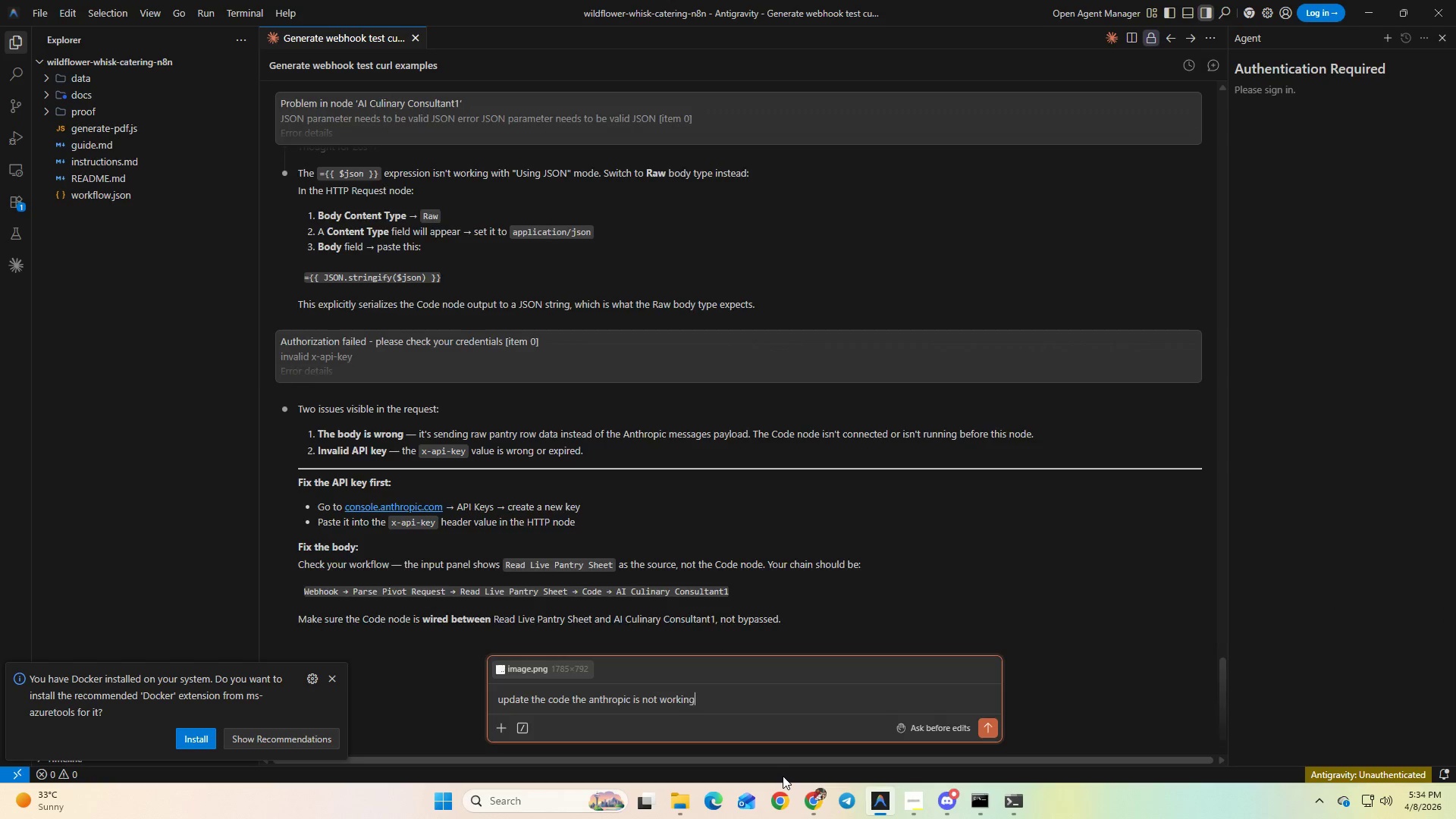 
key(Enter)
 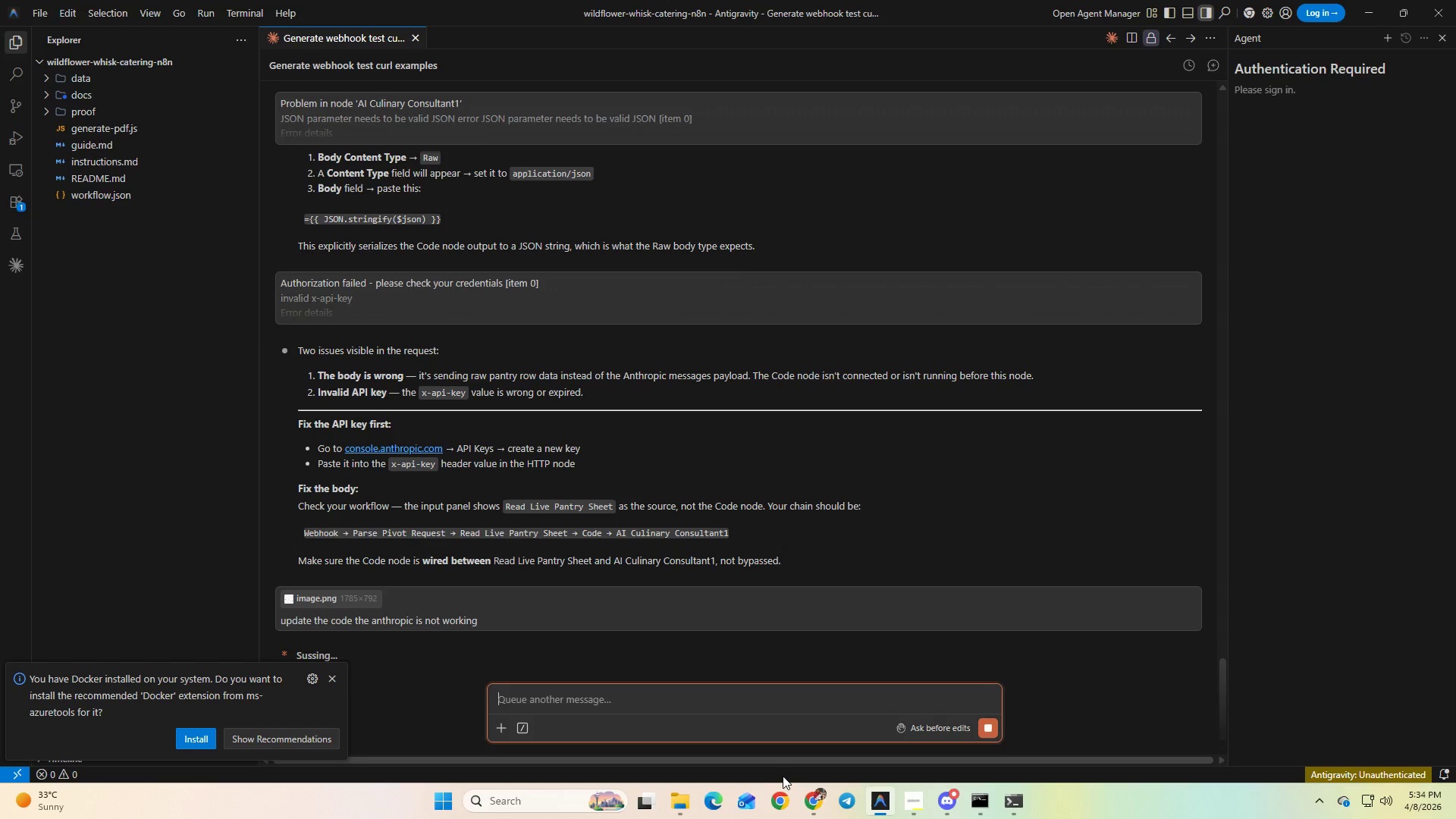 
key(Alt+AltLeft)
 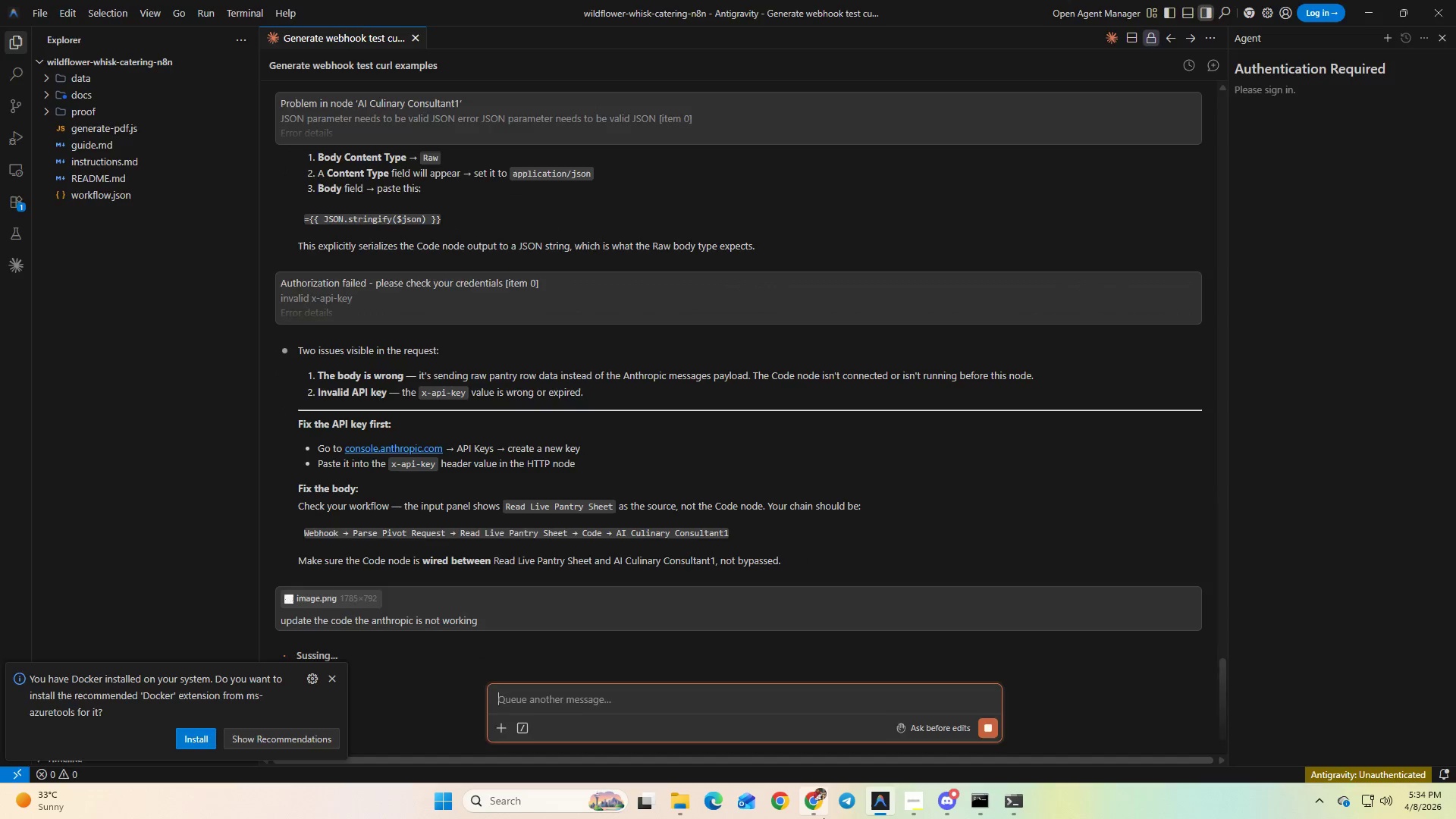 
key(Alt+Tab)
 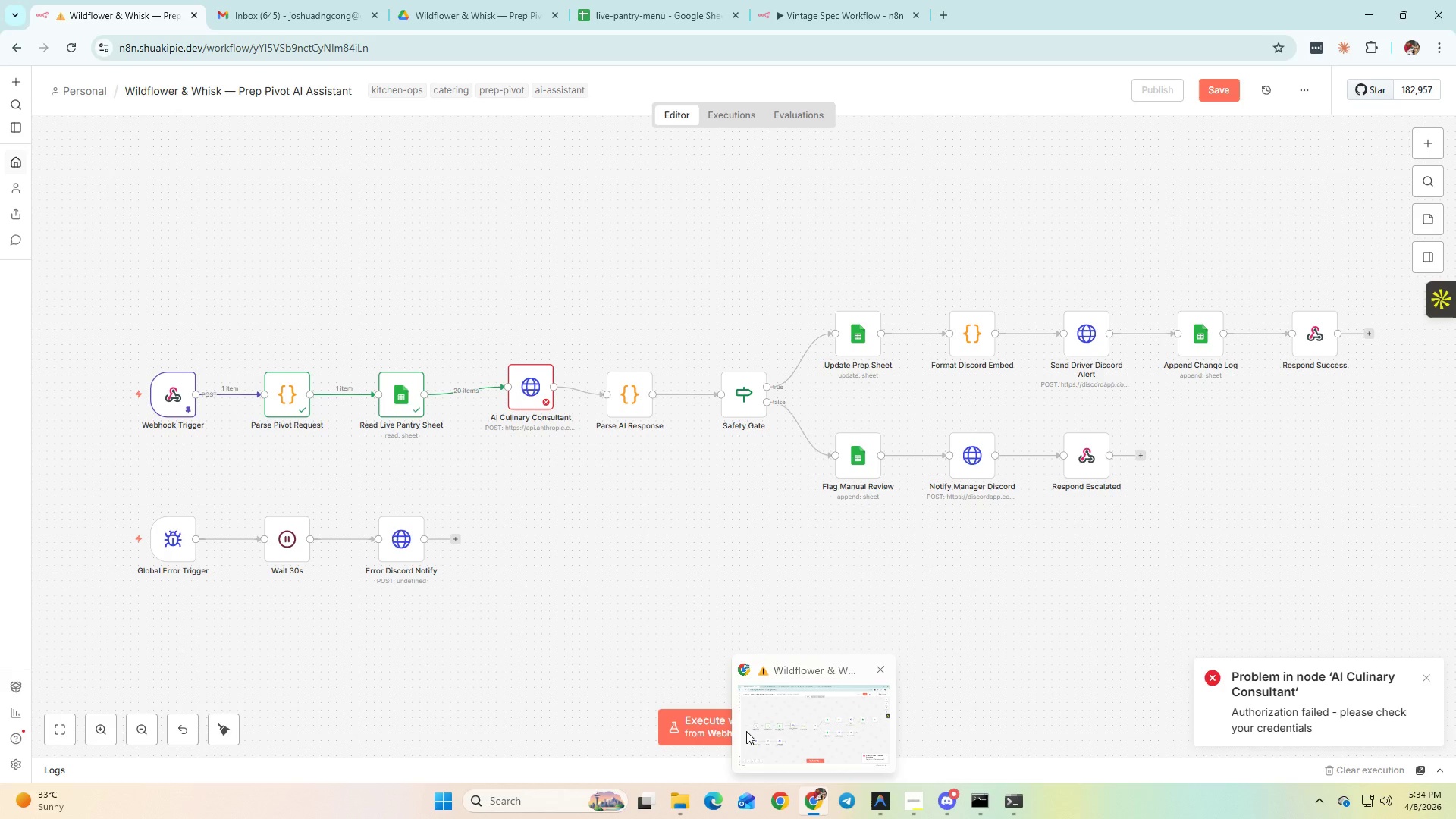 
wait(44.61)
 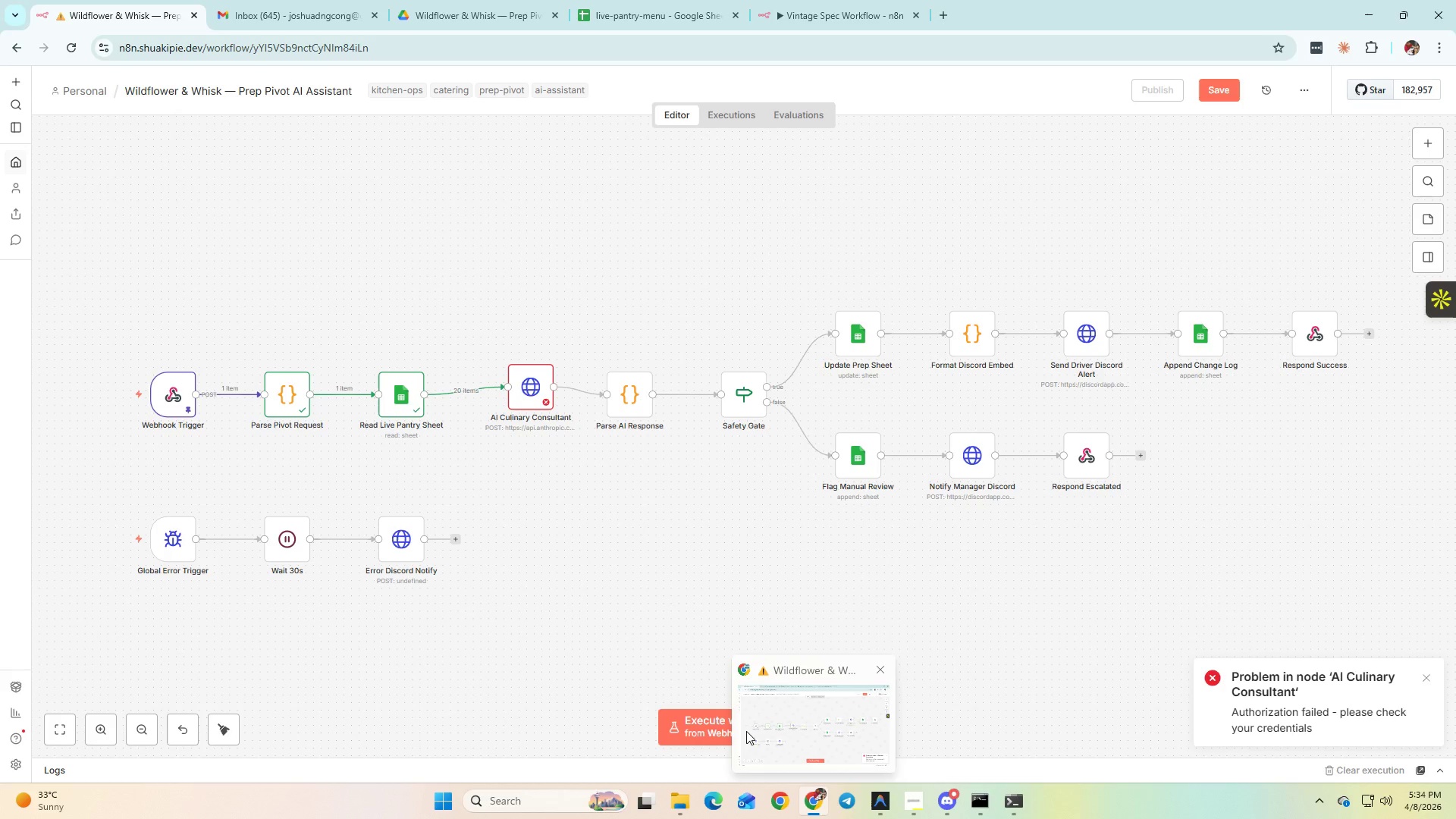 
key(Alt+AltLeft)
 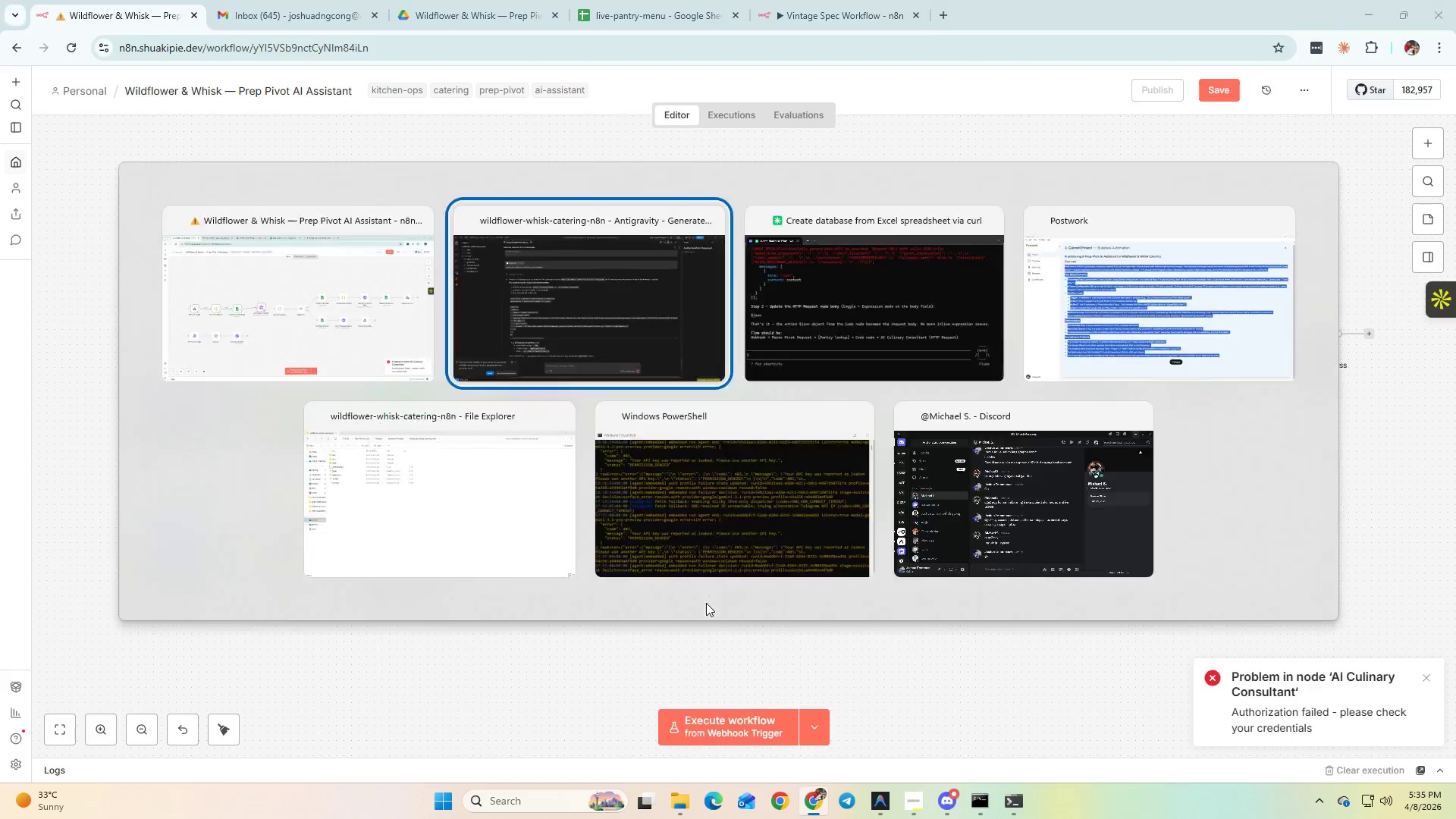 
key(Alt+Tab)
 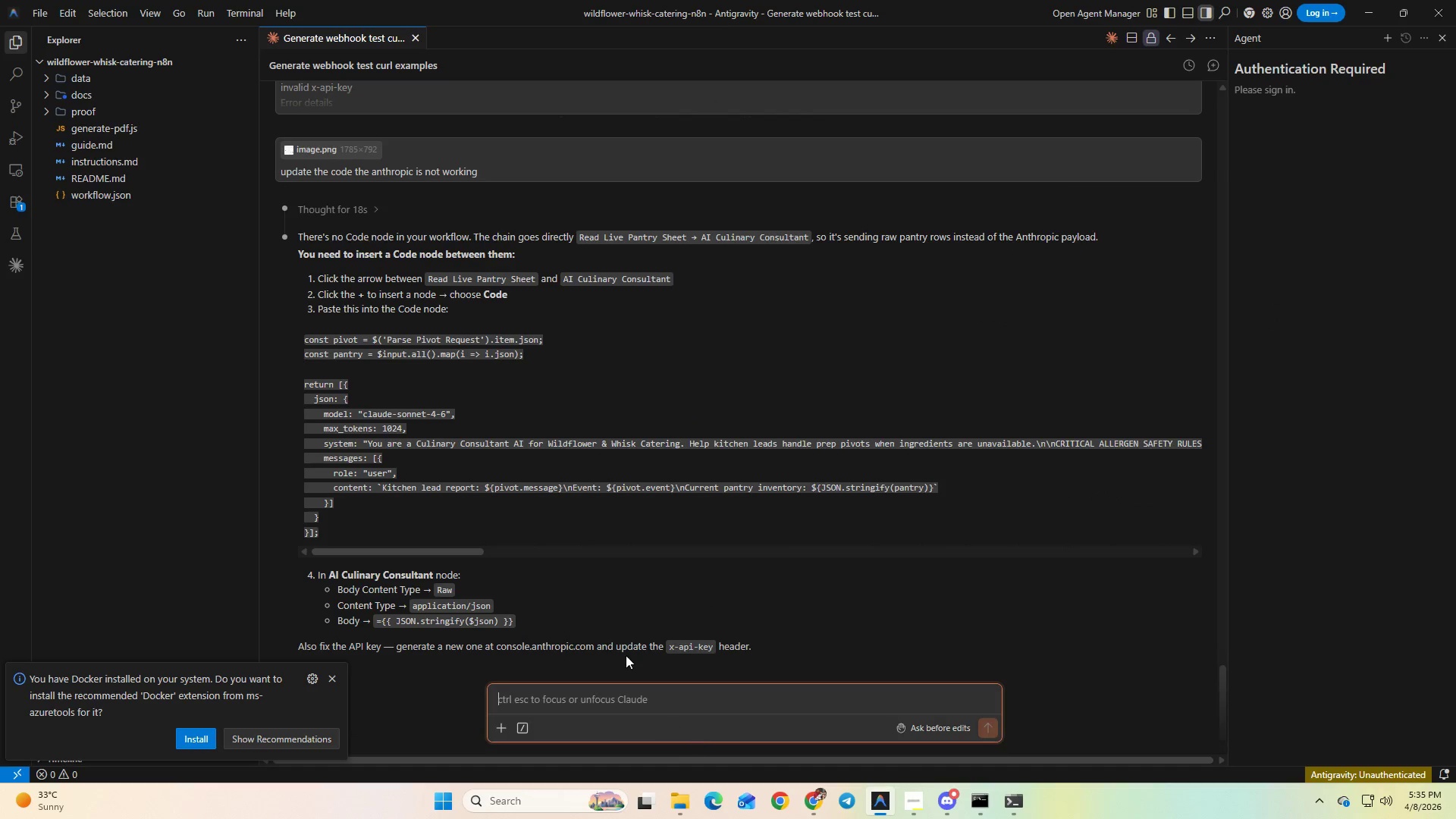 
scroll: coordinate [617, 595], scroll_direction: down, amount: 4.0
 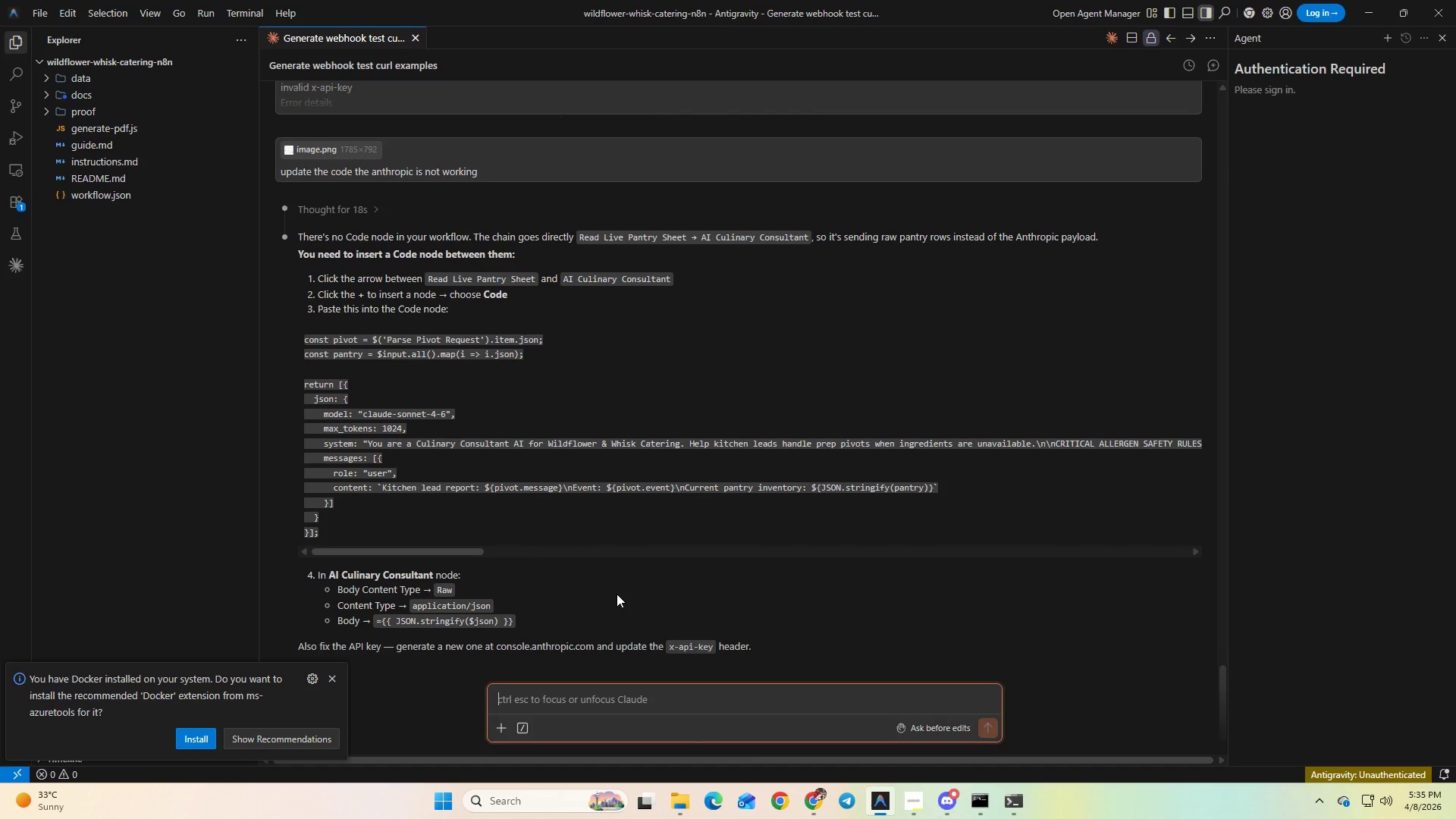 
scroll: coordinate [612, 582], scroll_direction: up, amount: 1.0
 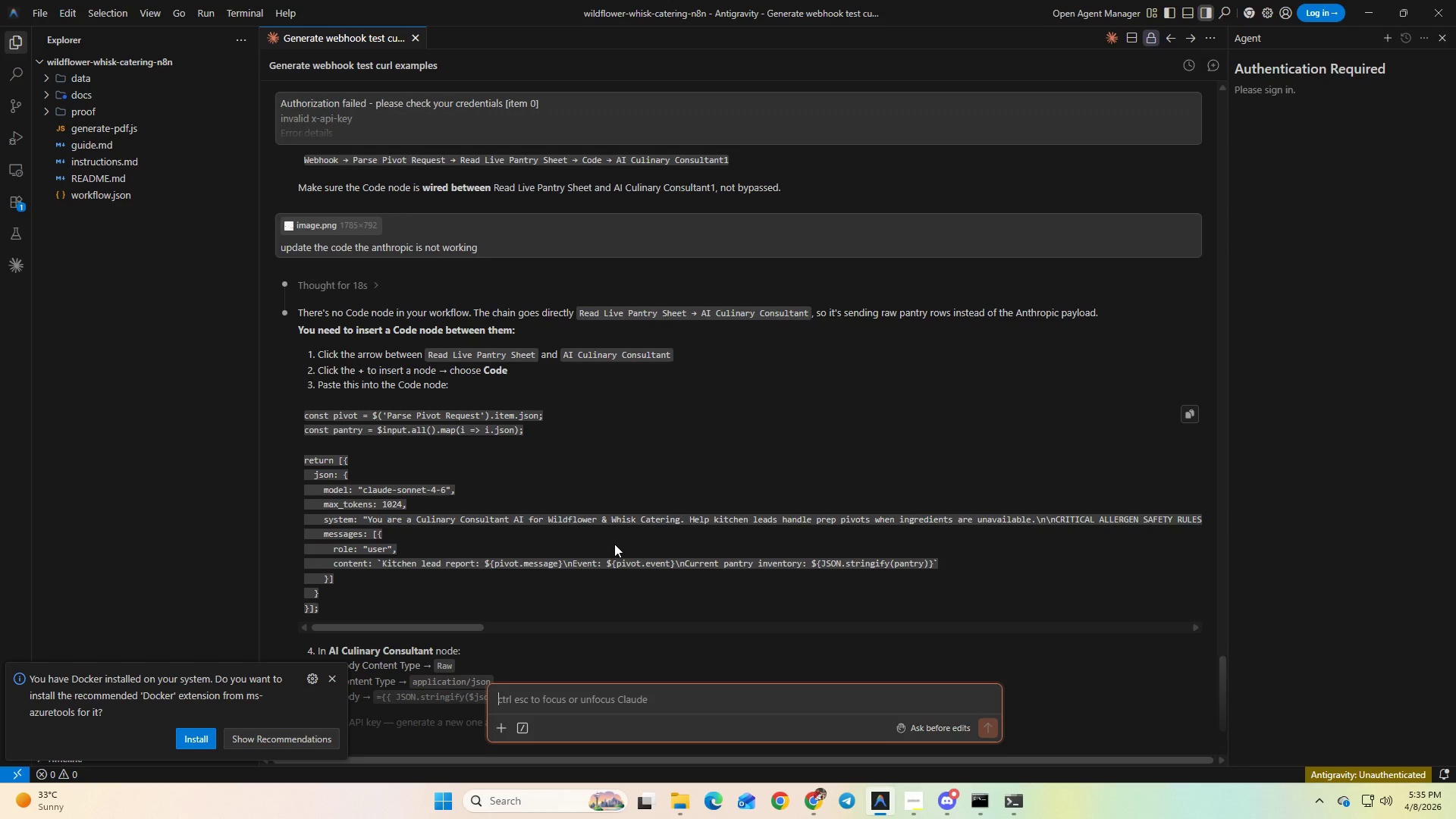 
wait(12.54)
 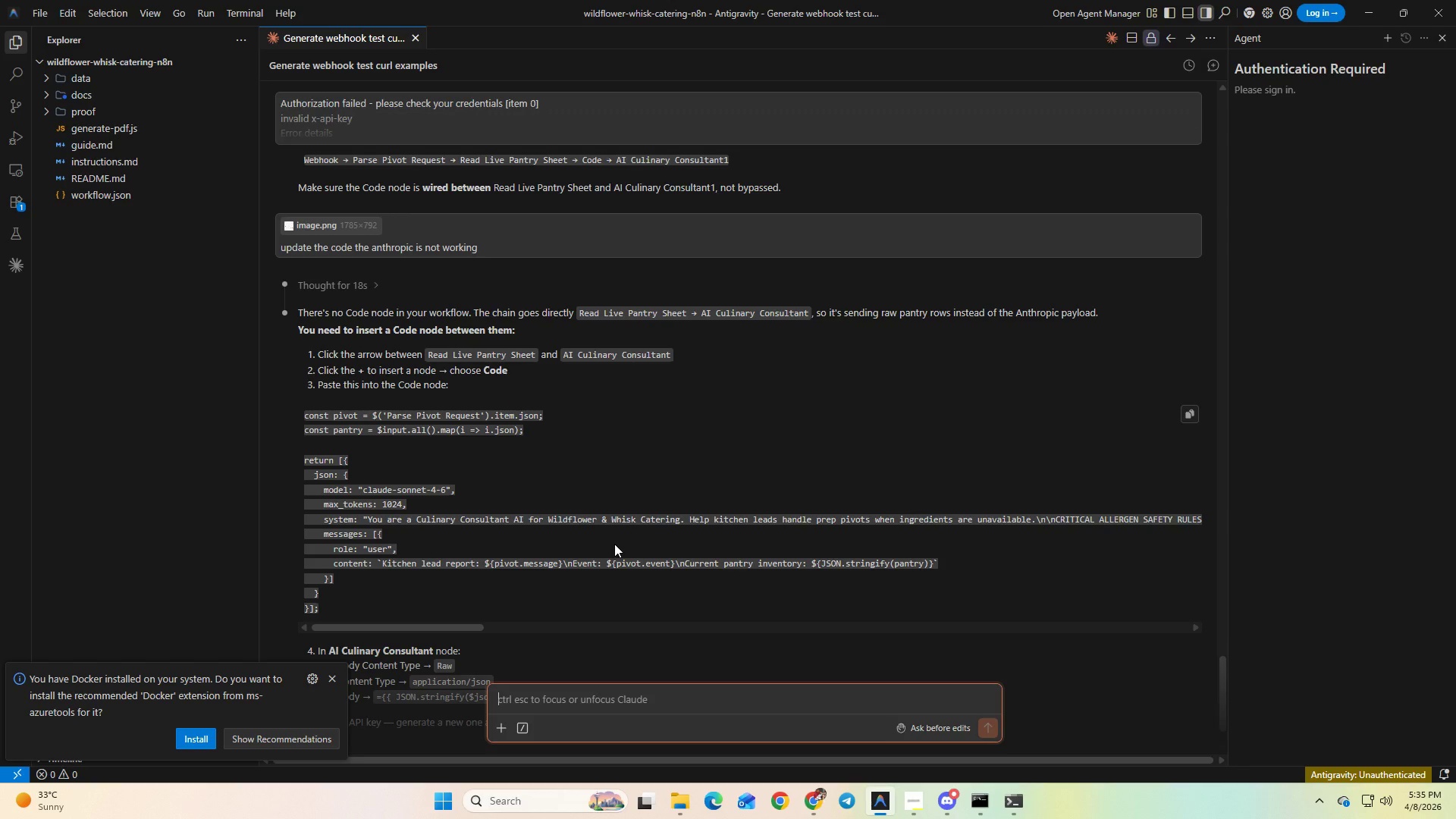 
scroll: coordinate [616, 544], scroll_direction: down, amount: 2.0
 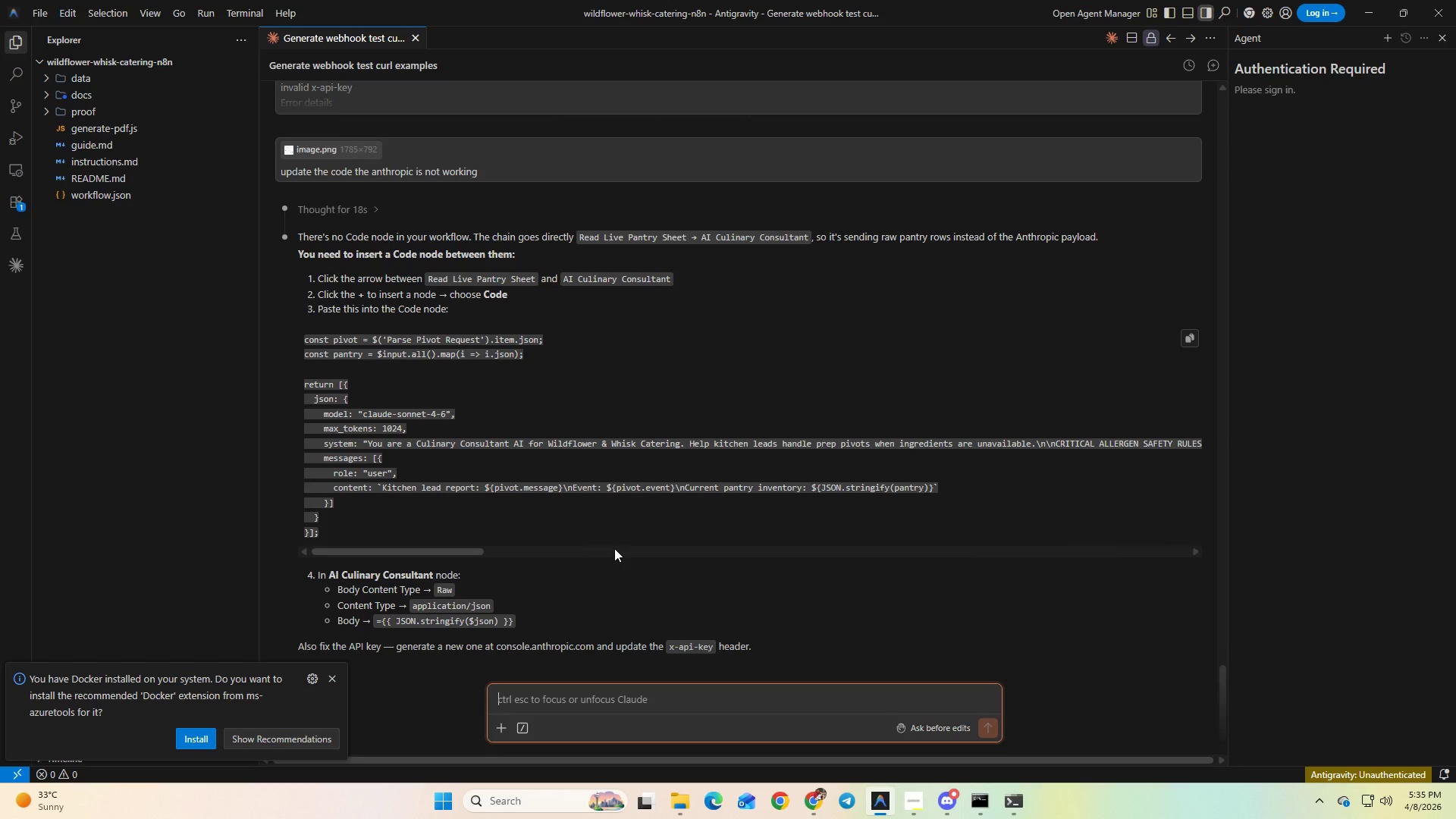 
scroll: coordinate [614, 548], scroll_direction: up, amount: 2.0
 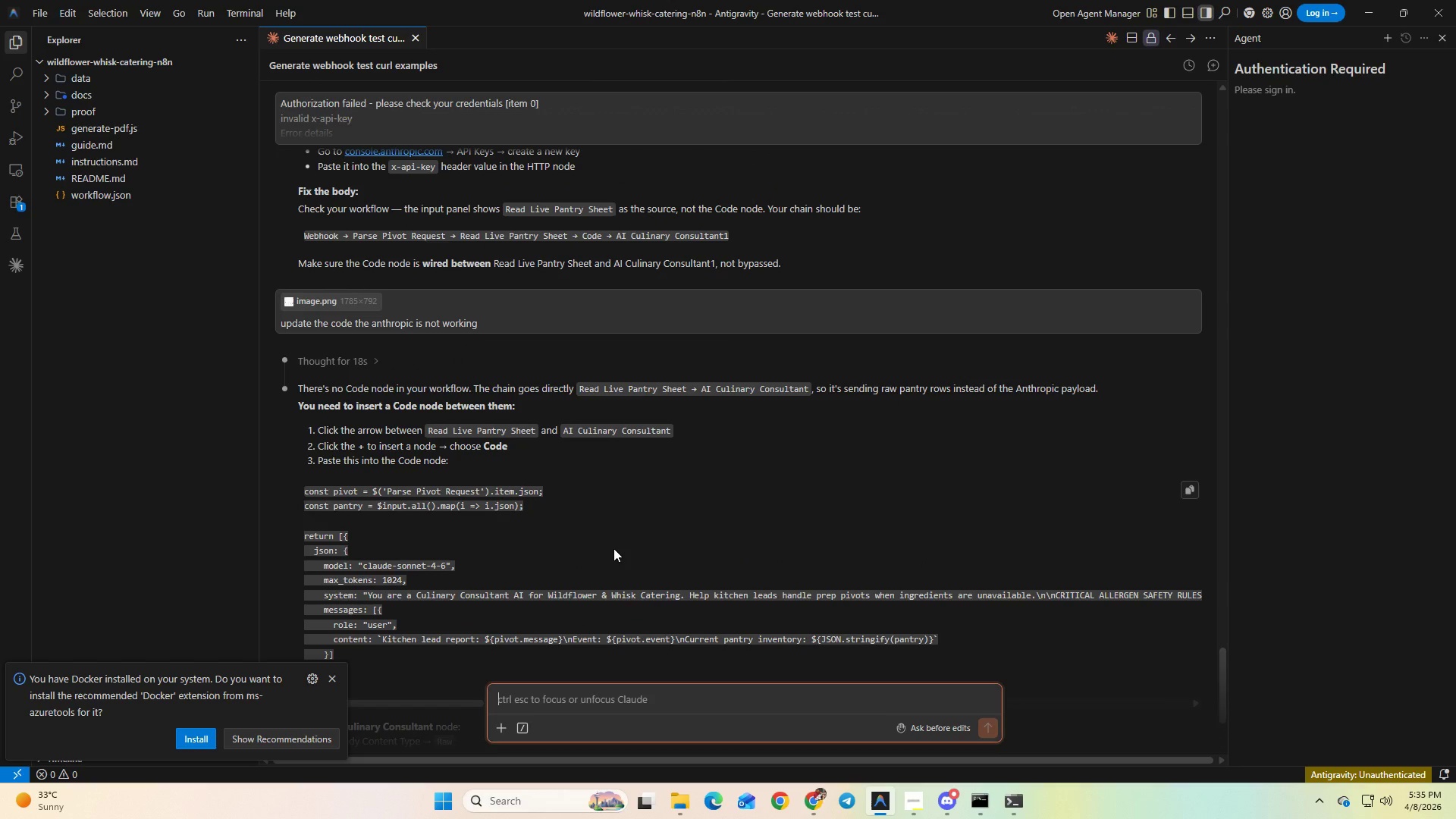 
wait(9.3)
 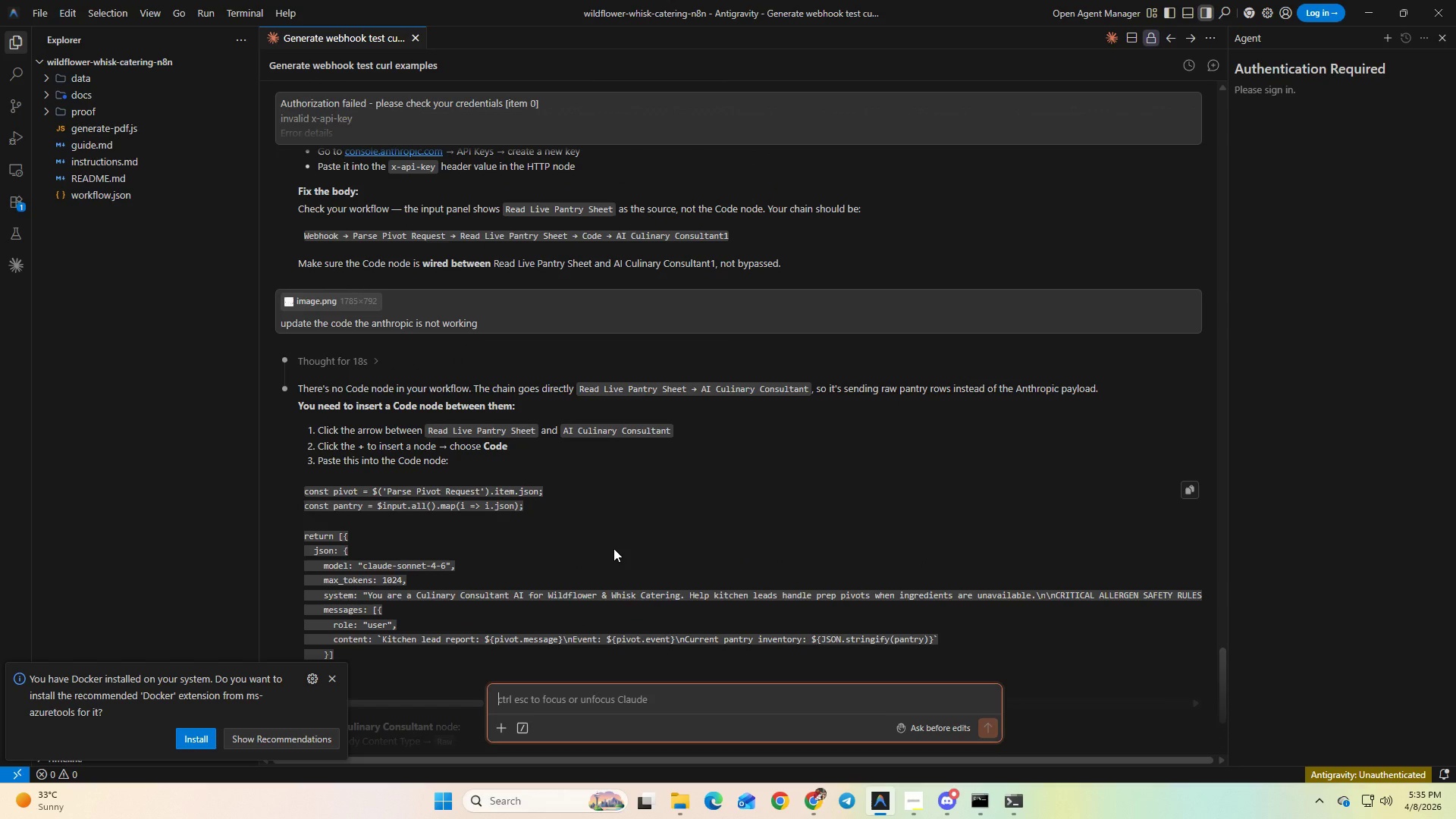 
left_click([1190, 483])
 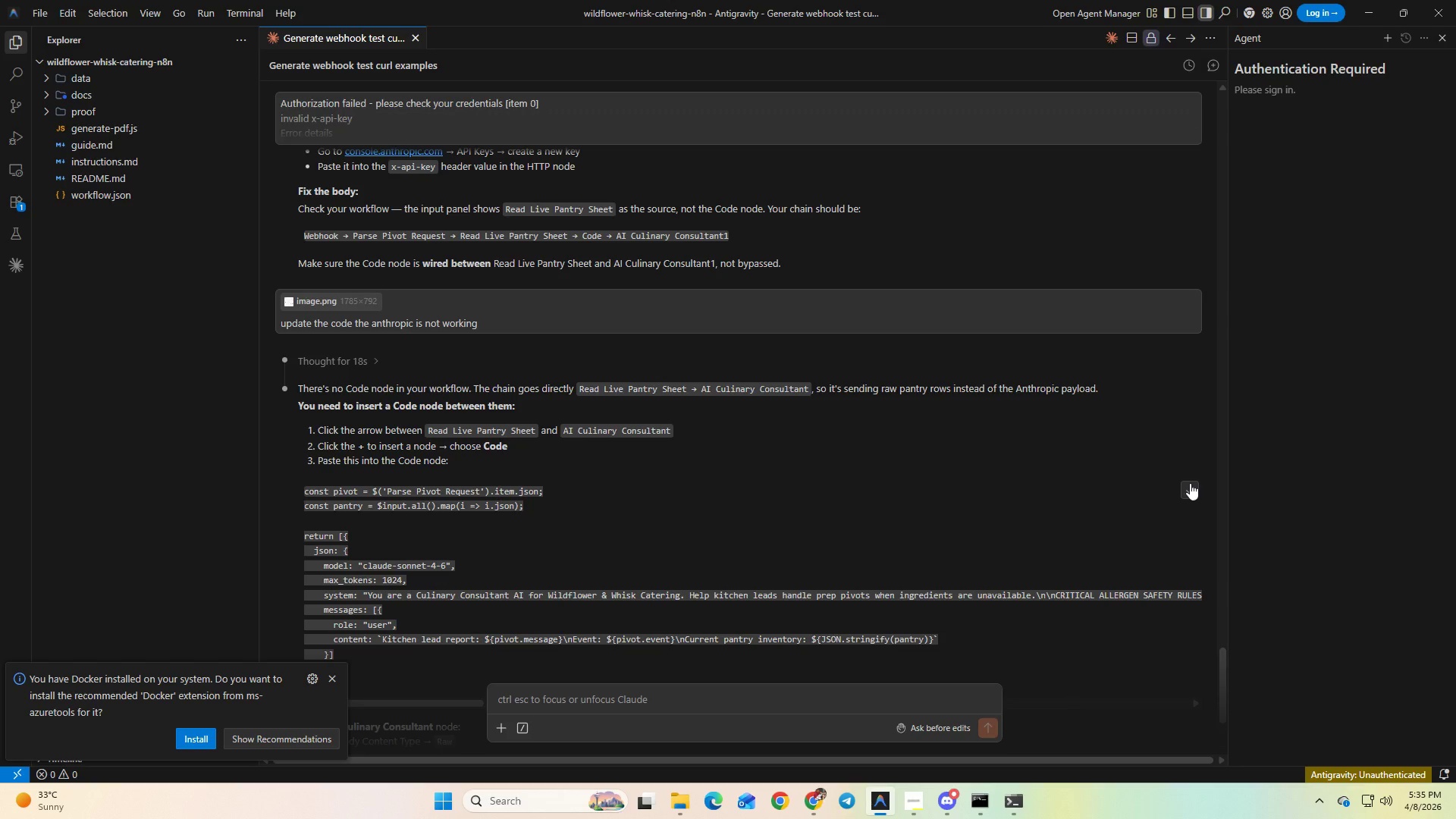 
left_click([1190, 483])
 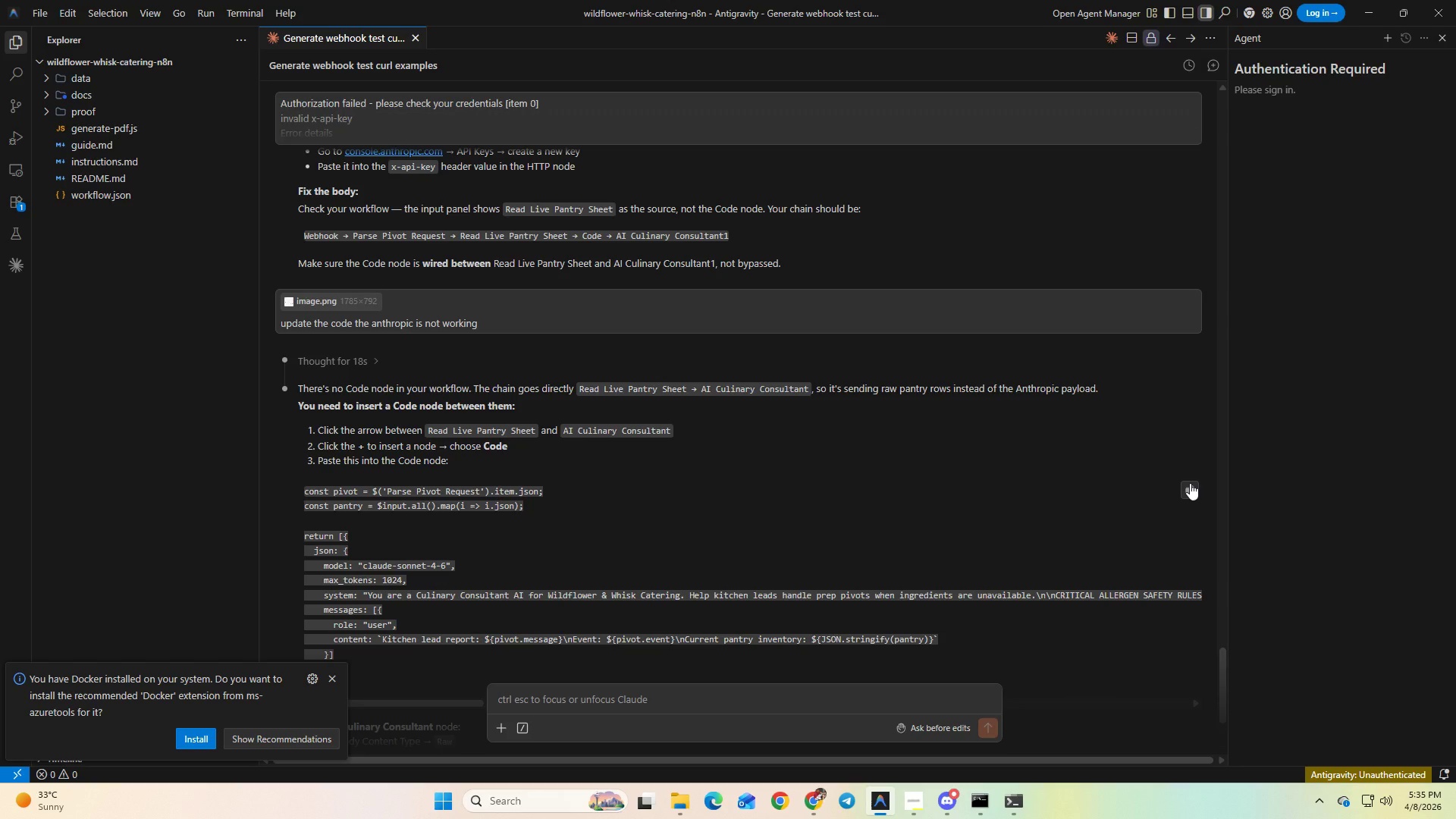 
wait(11.73)
 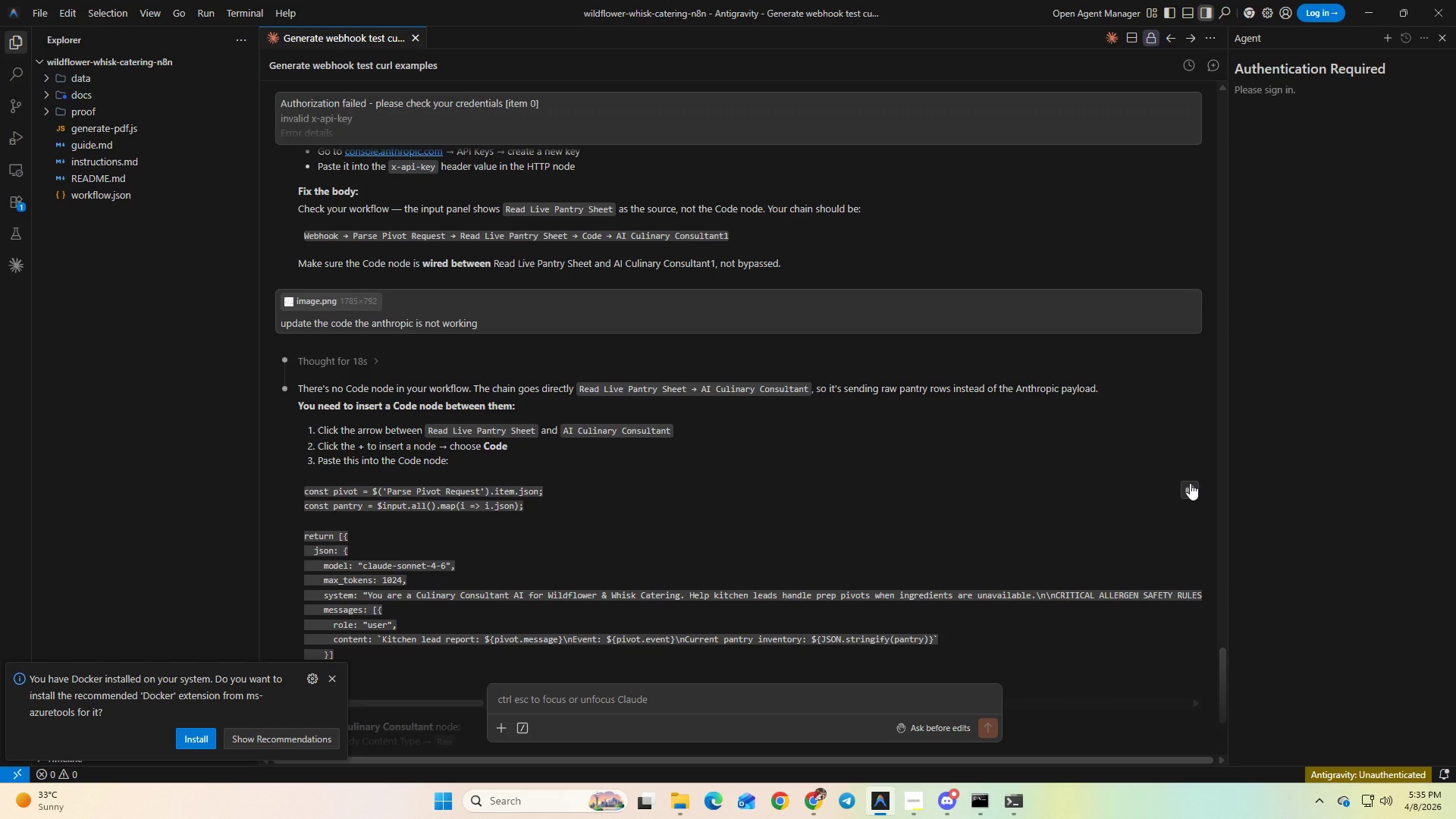 
left_click([761, 690])
 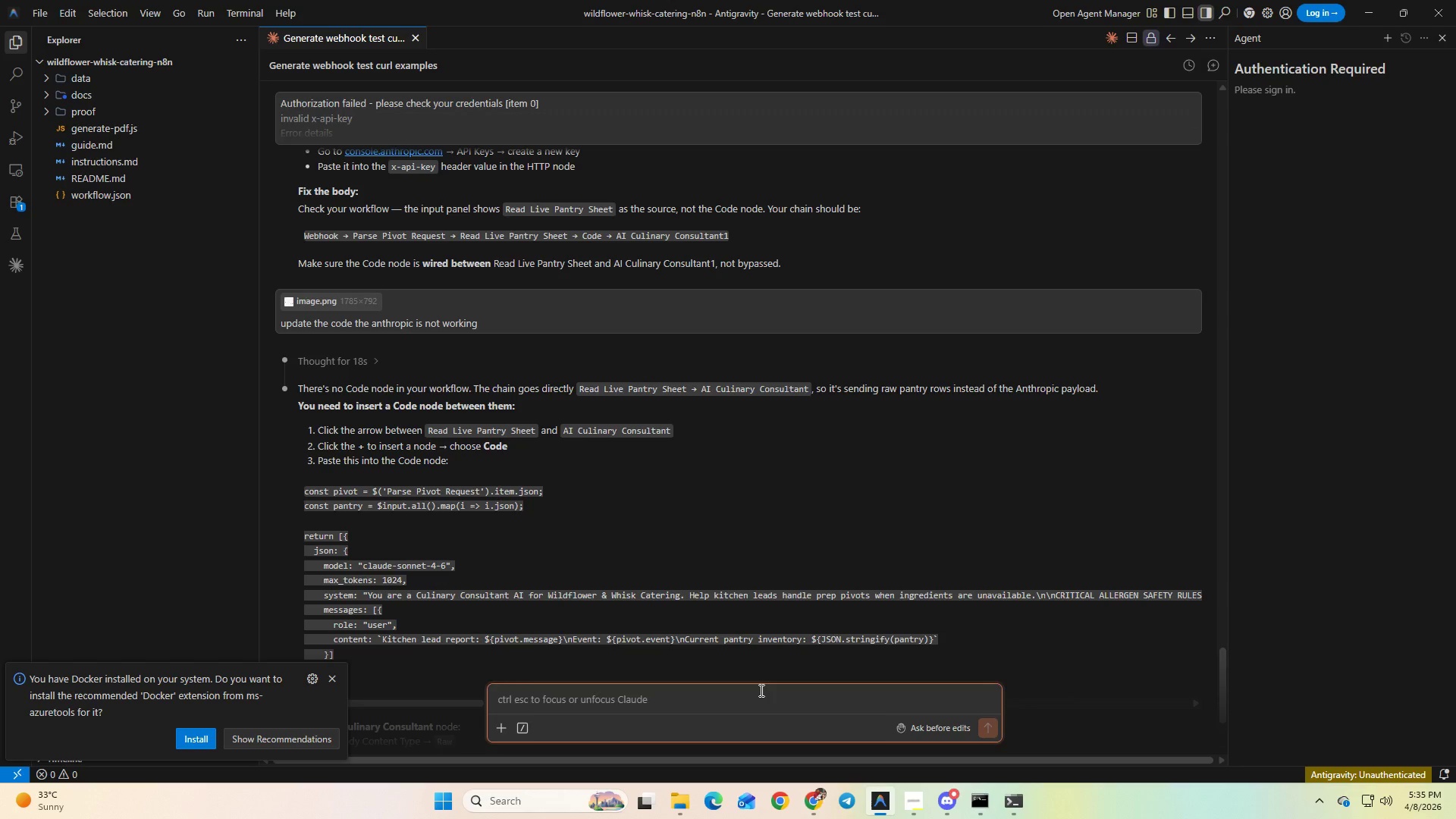 
type(please update ht)
key(Backspace)
key(Backspace)
type(the workflow)
 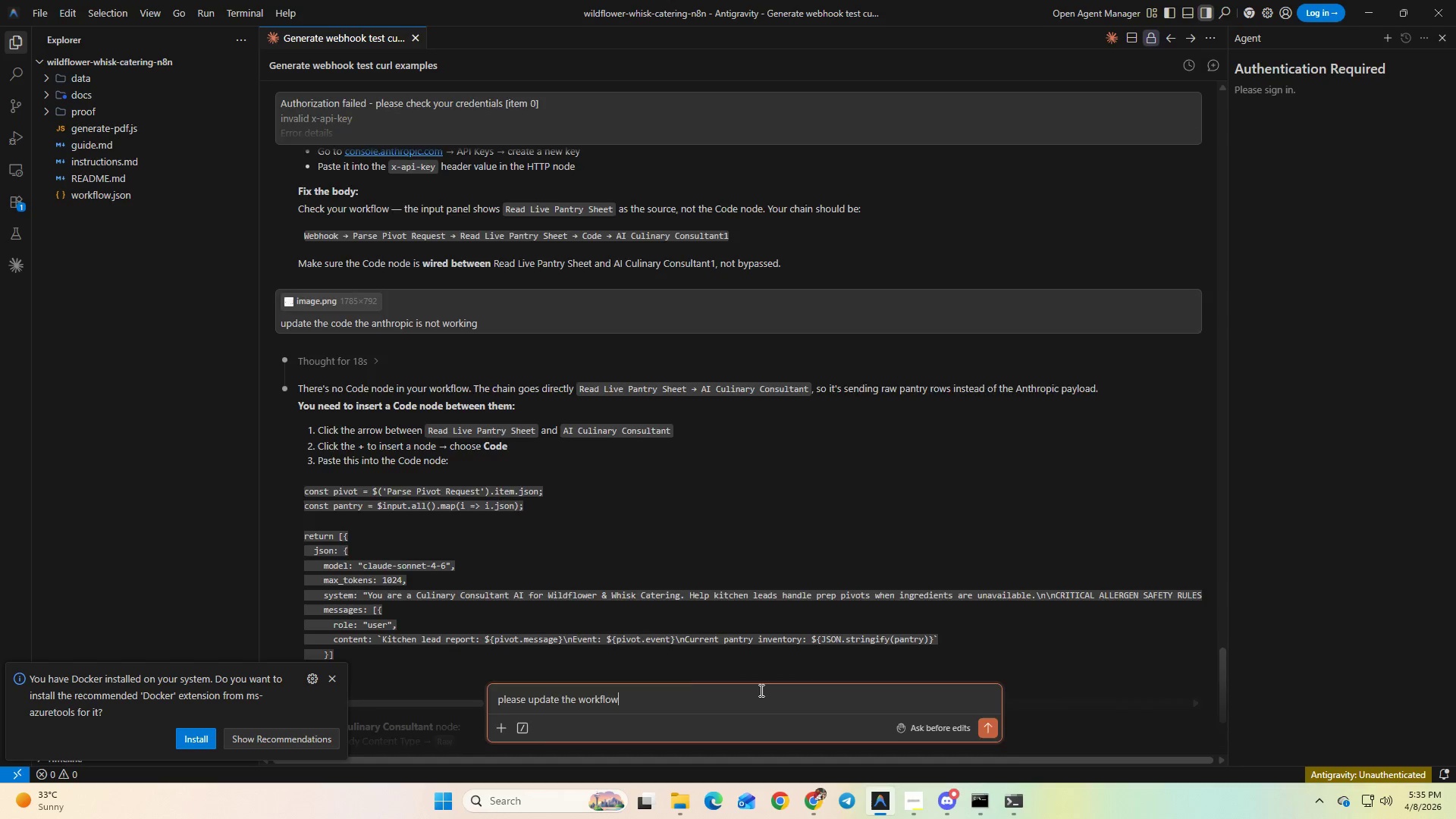 
key(Enter)
 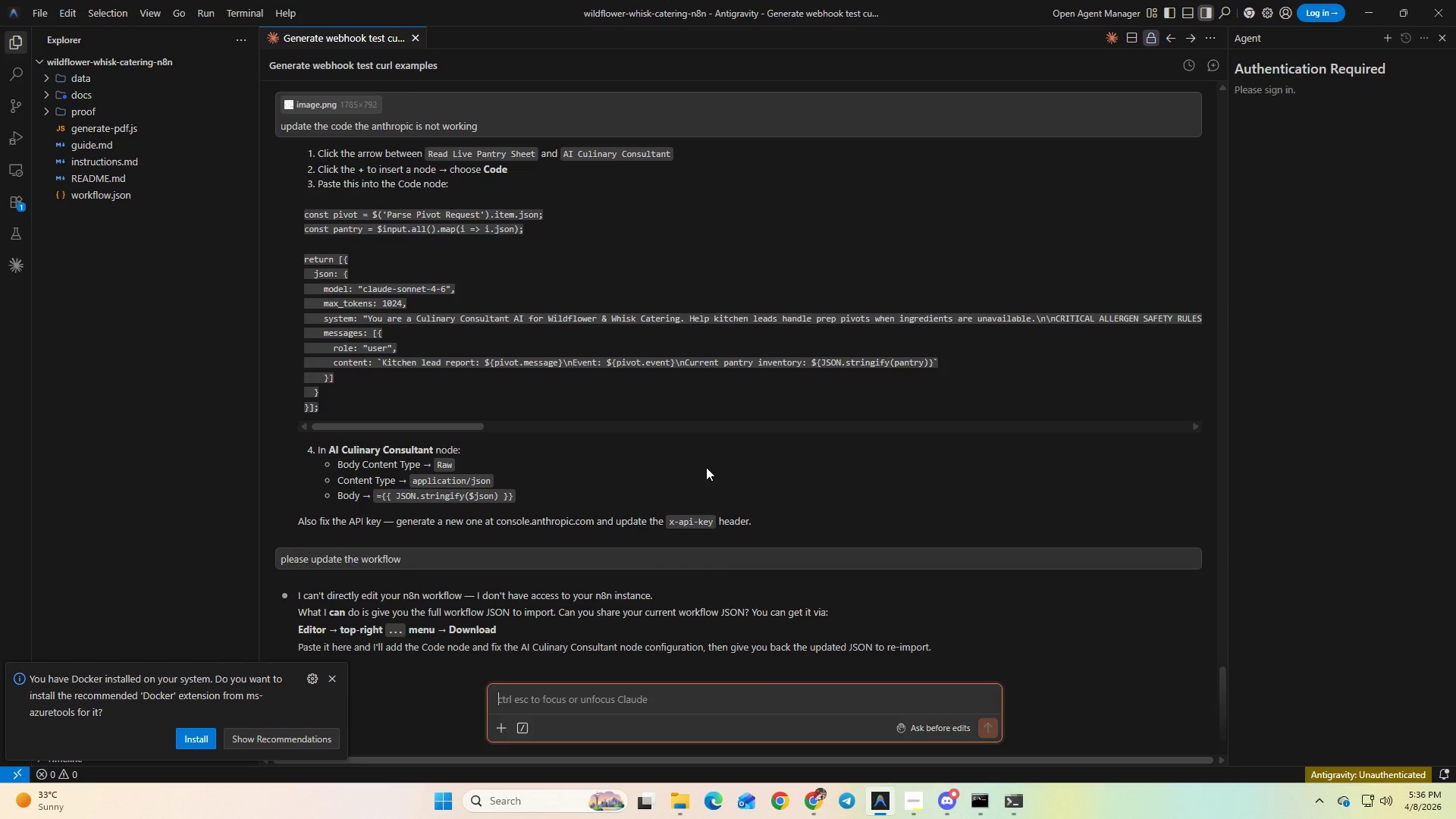 
wait(26.41)
 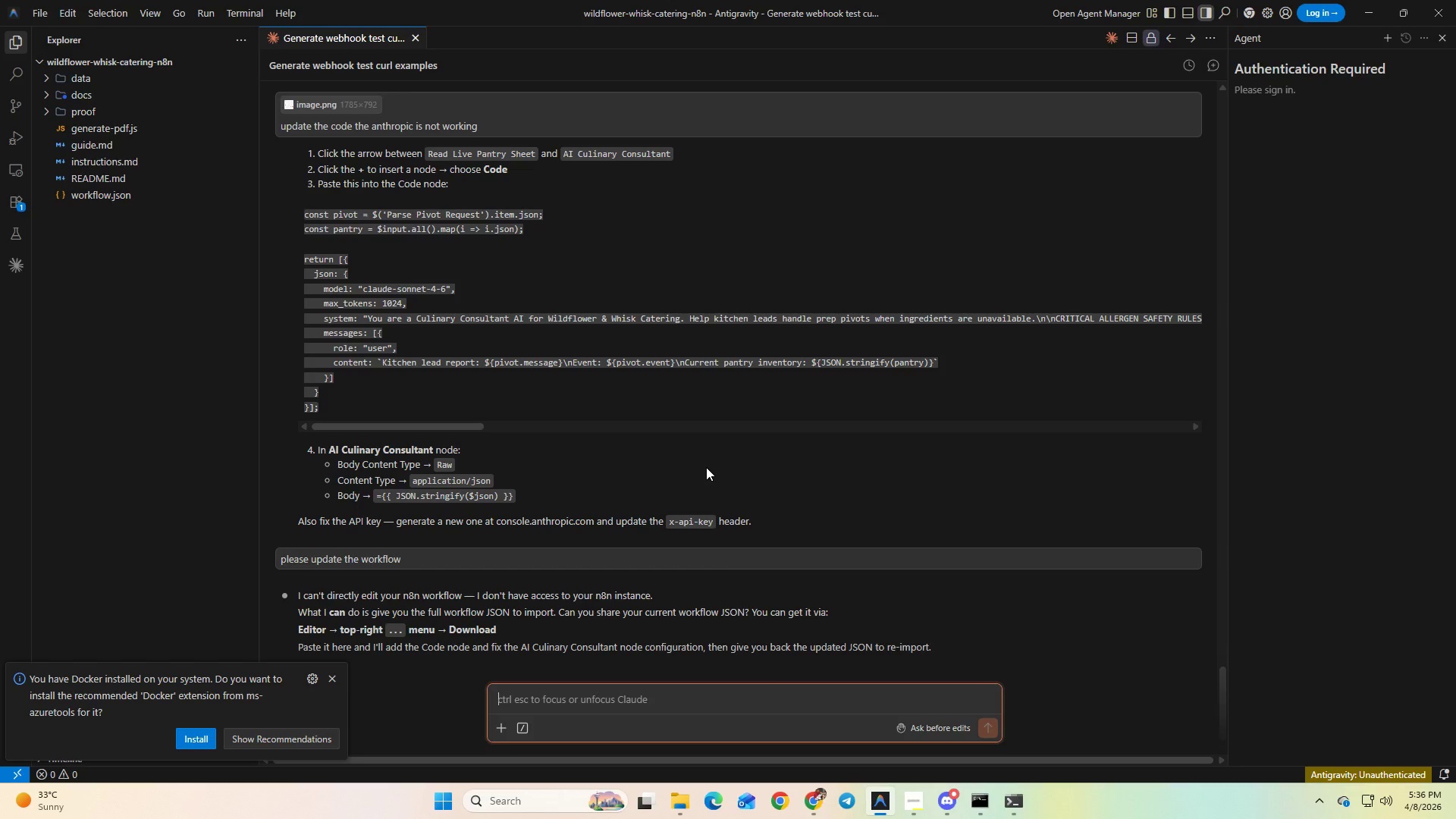 
scroll: coordinate [706, 468], scroll_direction: down, amount: 2.0
 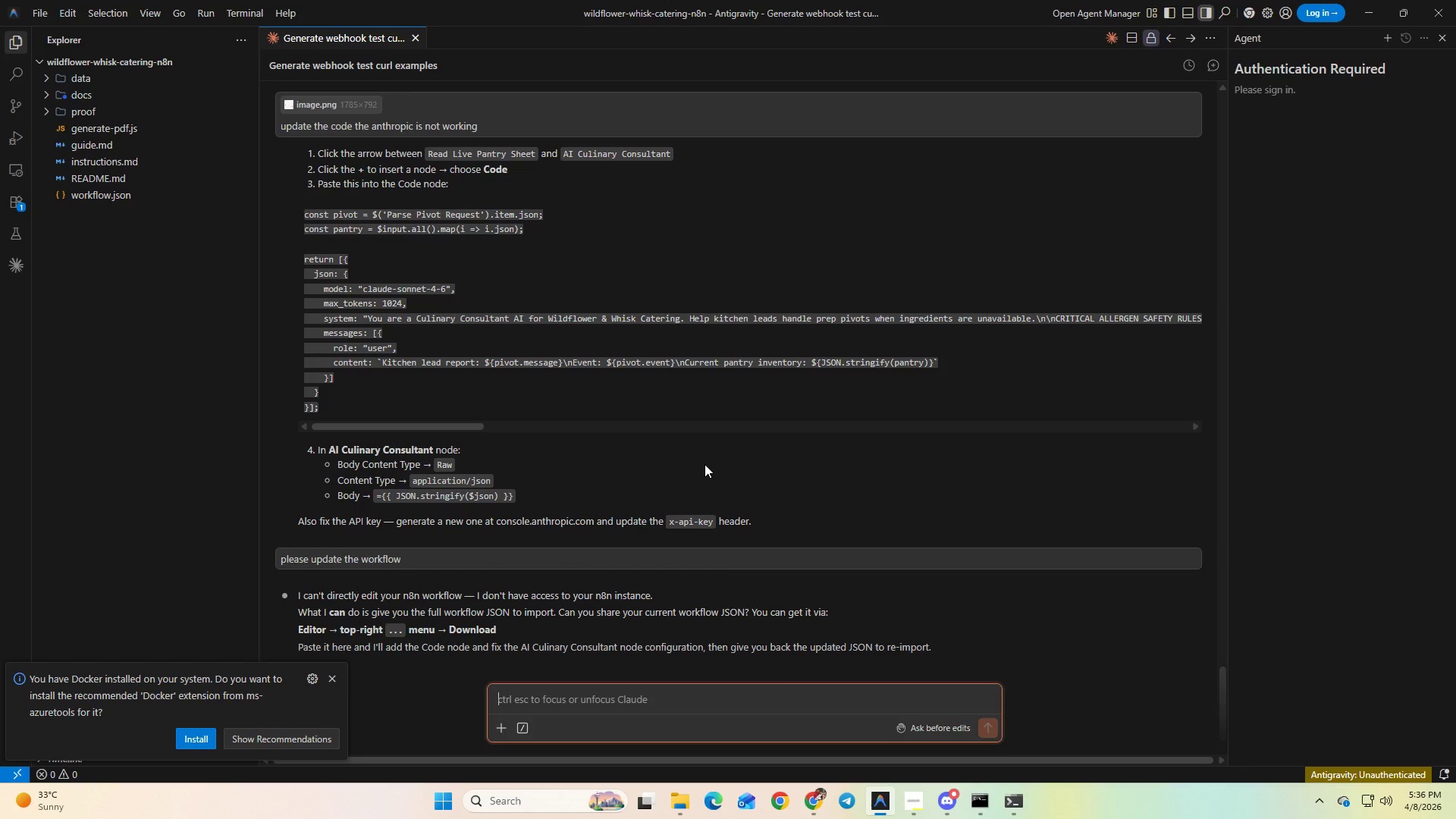 
wait(6.27)
 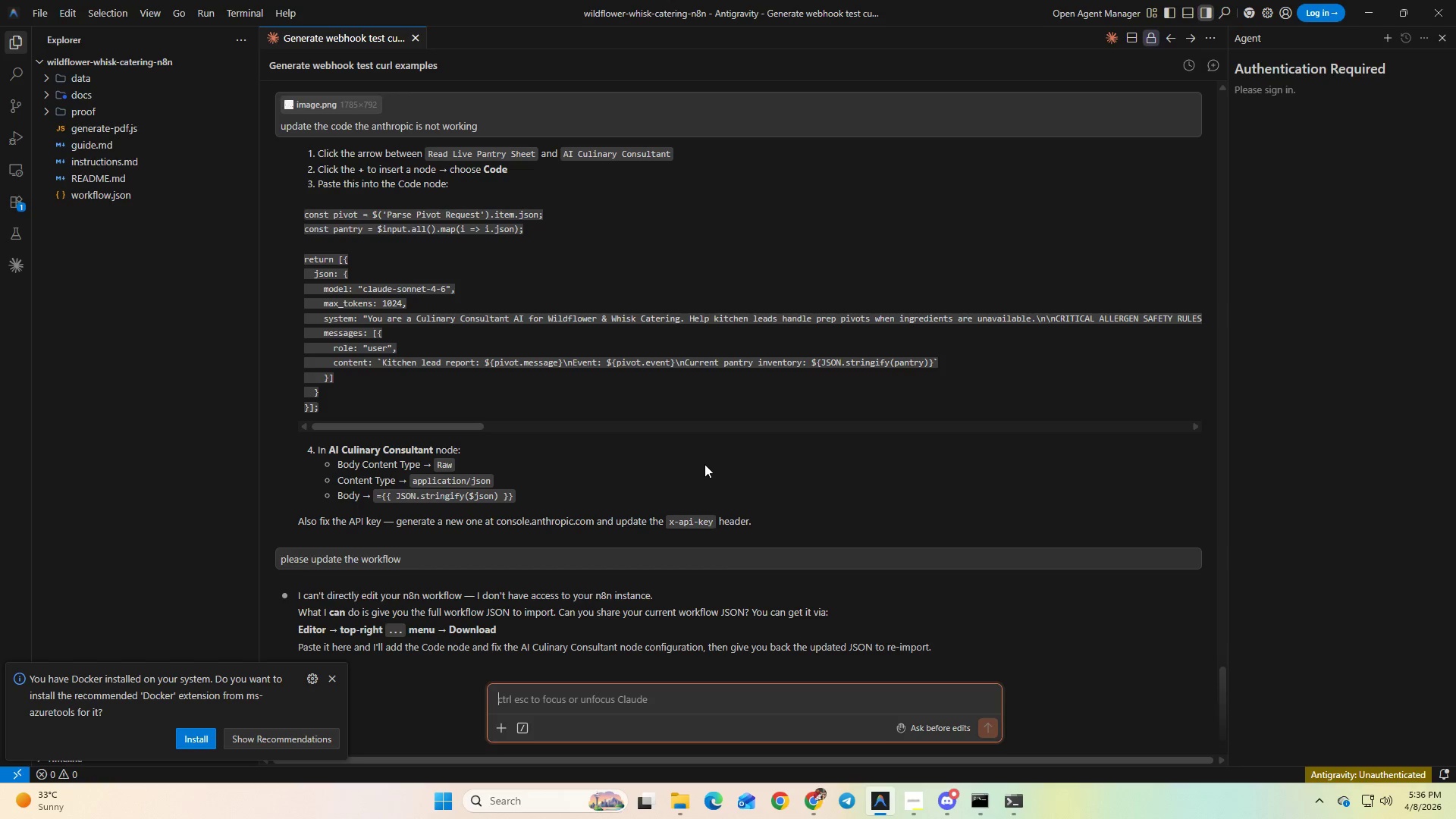 
type(no updathe )
key(Backspace)
key(Backspace)
key(Backspace)
type(e the @work)
 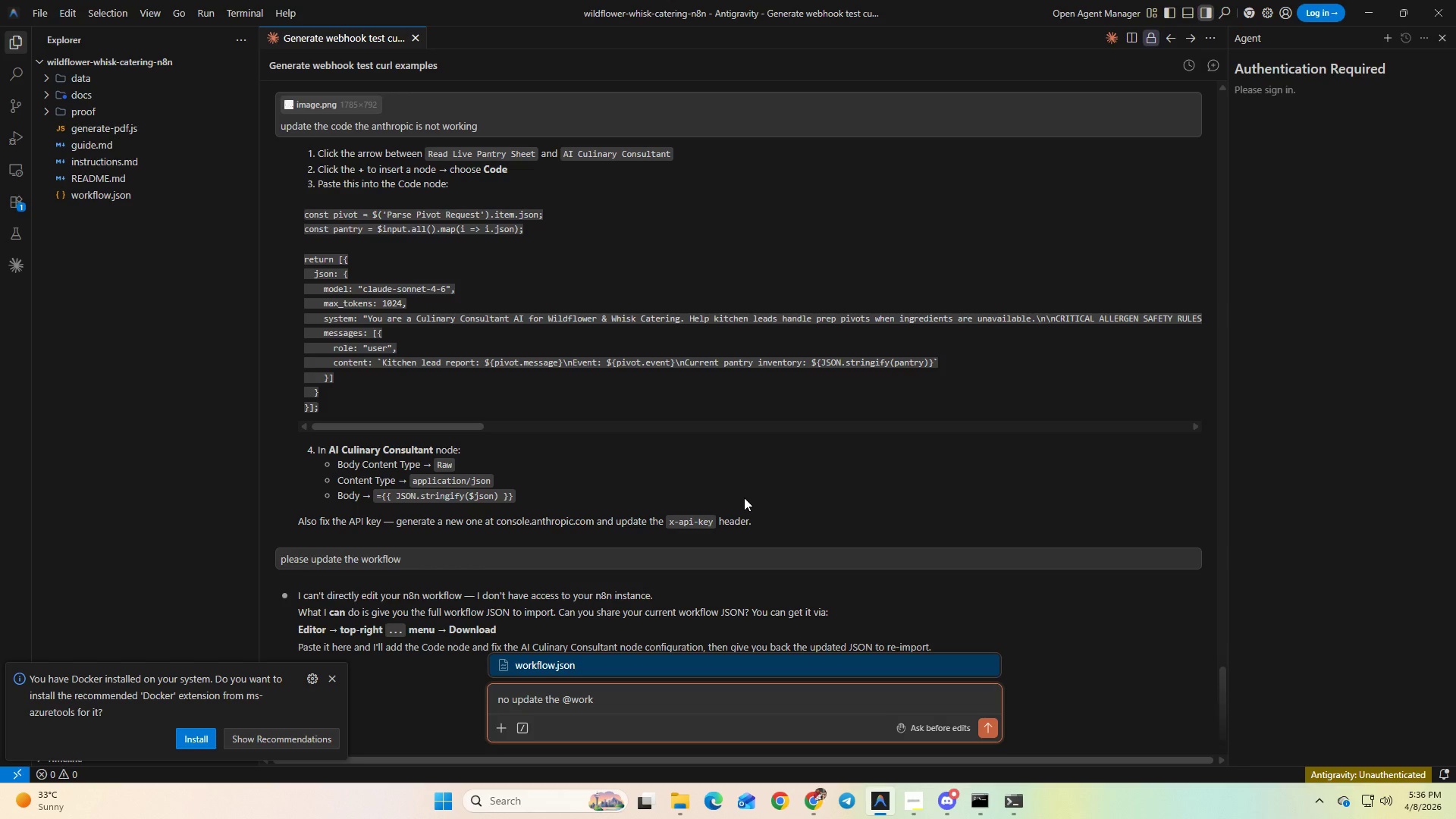 
key(Enter)
 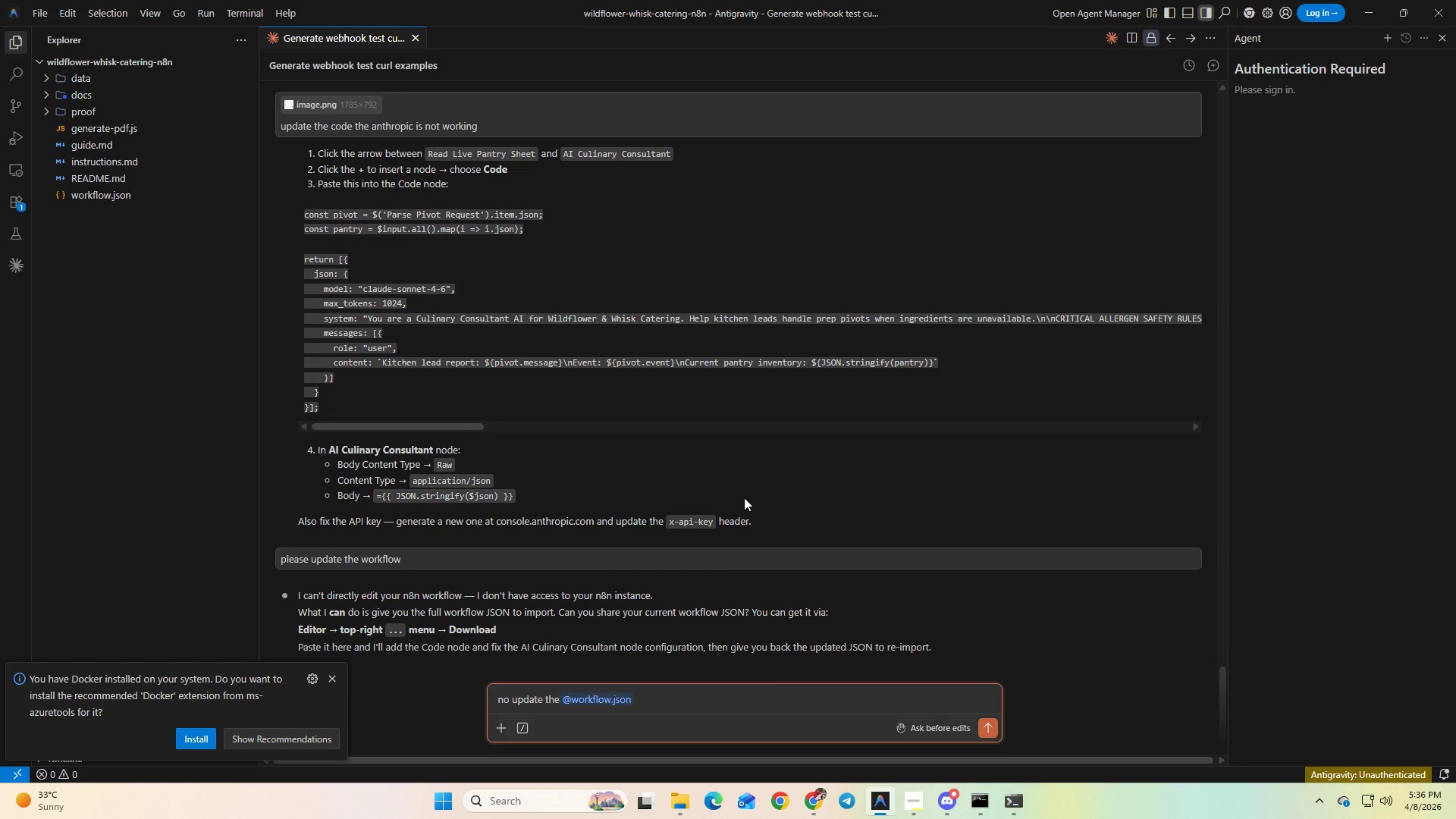 
type(file to add the new code node)
 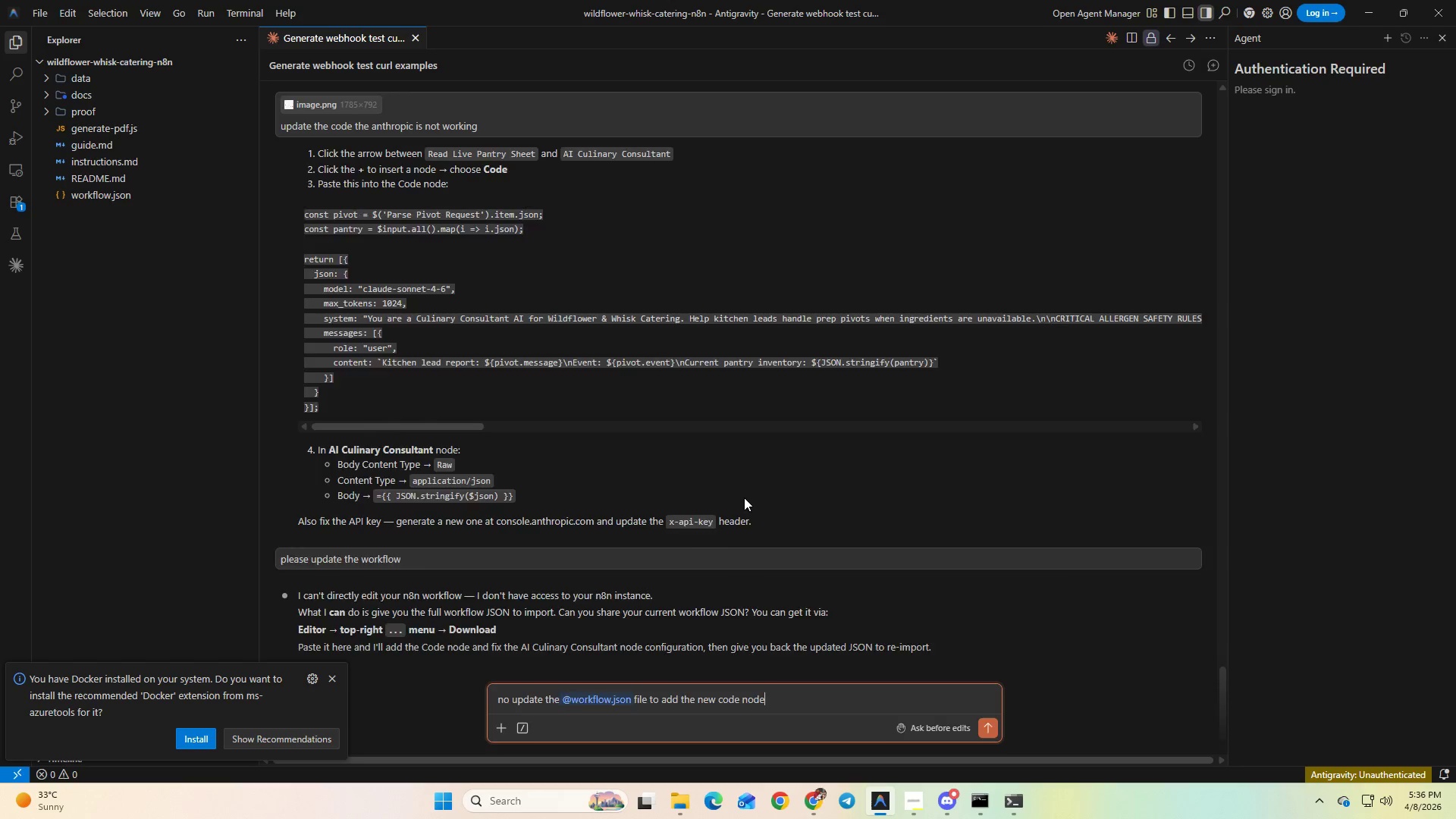 
key(Enter)
 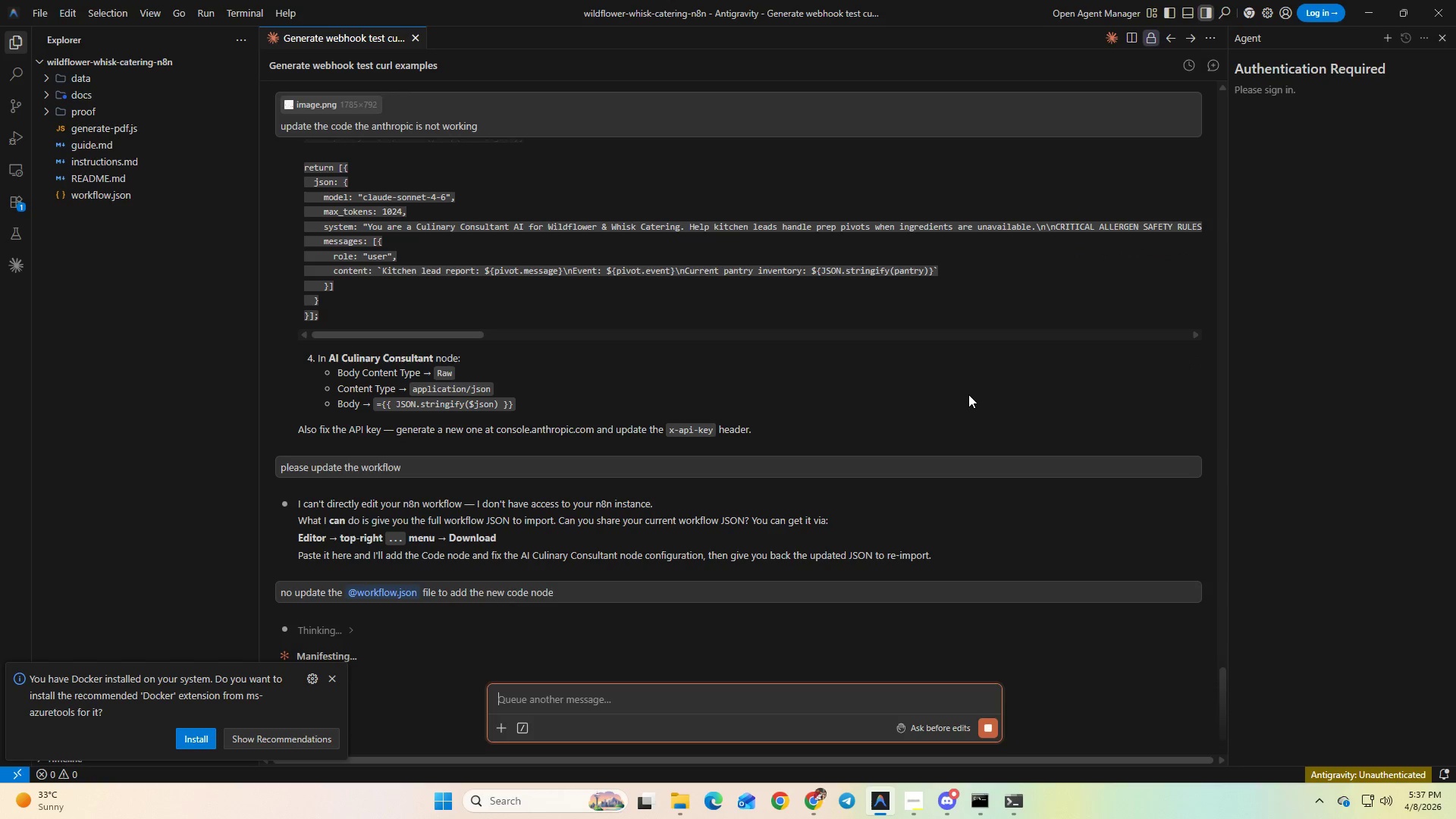 
wait(28.52)
 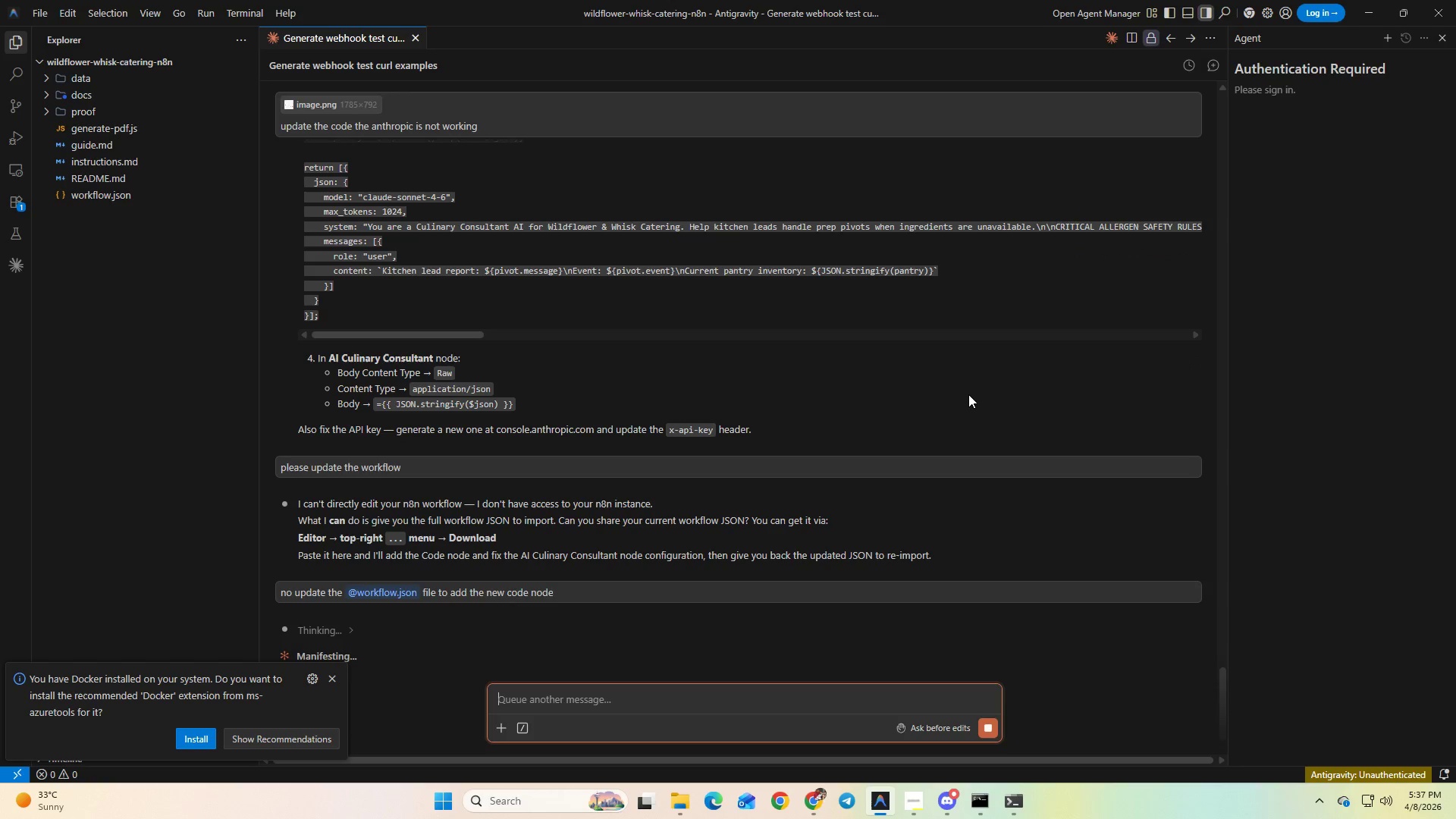 
scroll: coordinate [968, 394], scroll_direction: down, amount: 3.0
 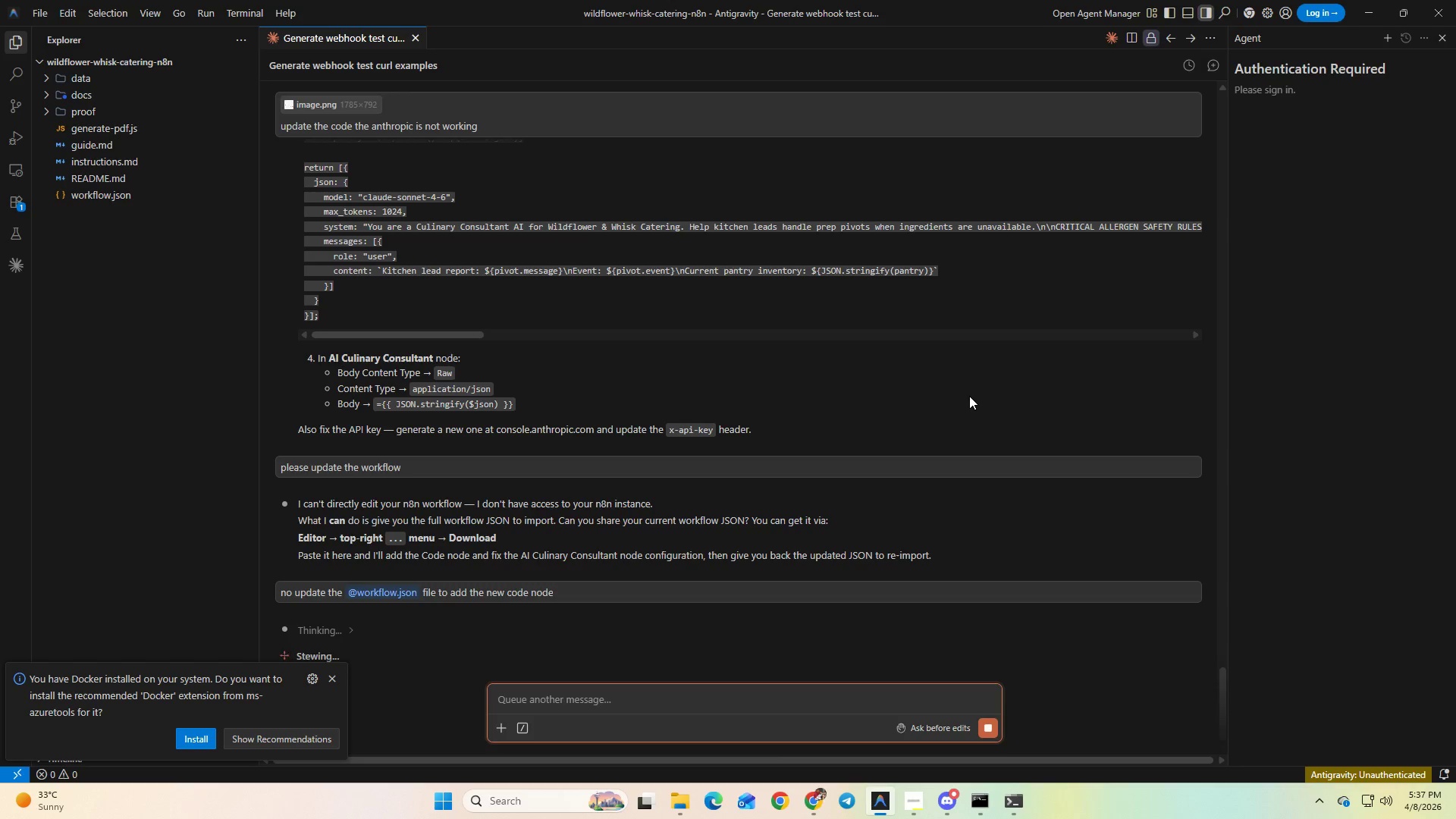 
wait(10.56)
 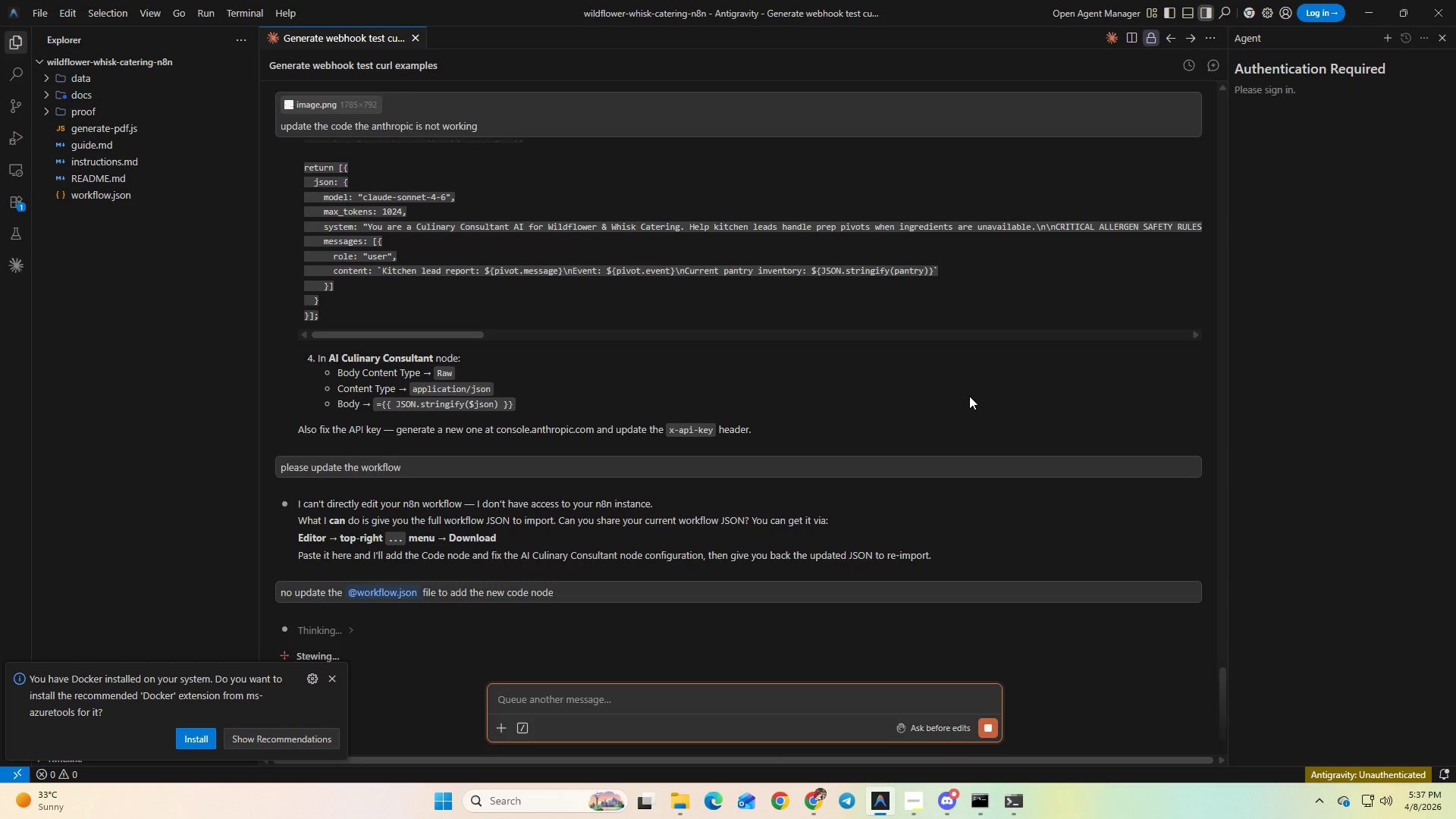 
scroll: coordinate [969, 398], scroll_direction: down, amount: 2.0
 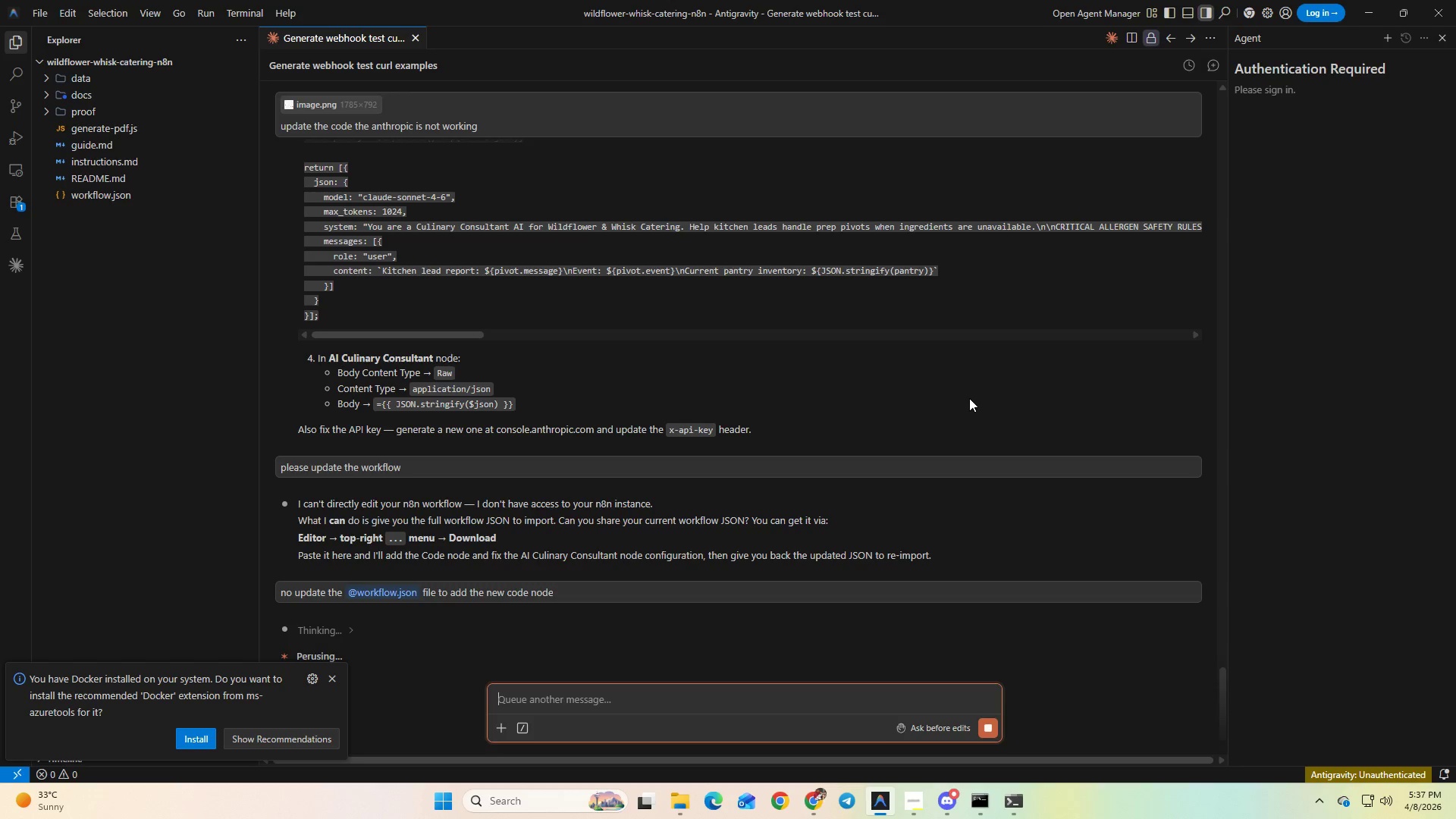 
wait(8.35)
 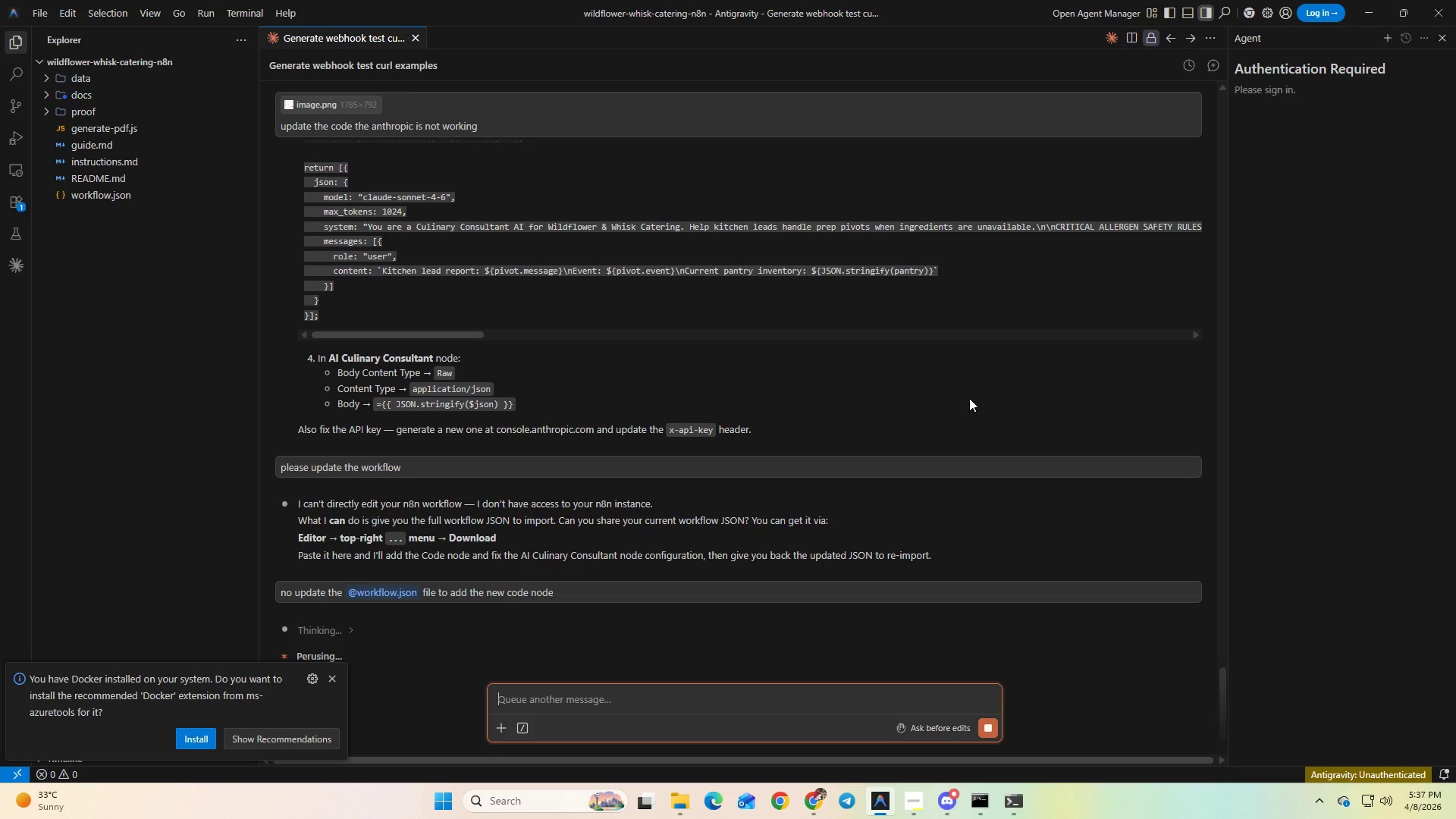 
scroll: coordinate [969, 398], scroll_direction: up, amount: 2.0
 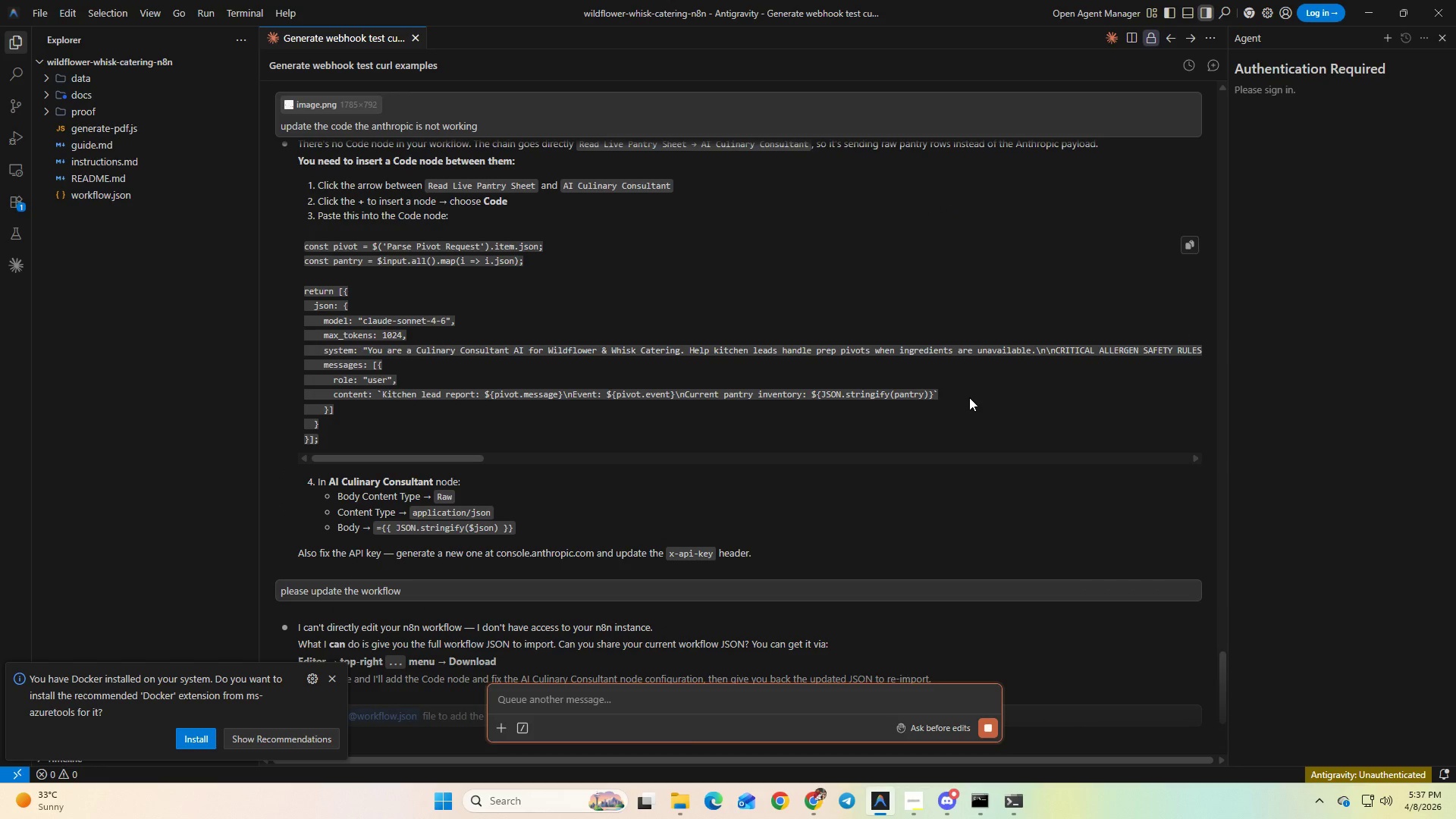 
wait(10.26)
 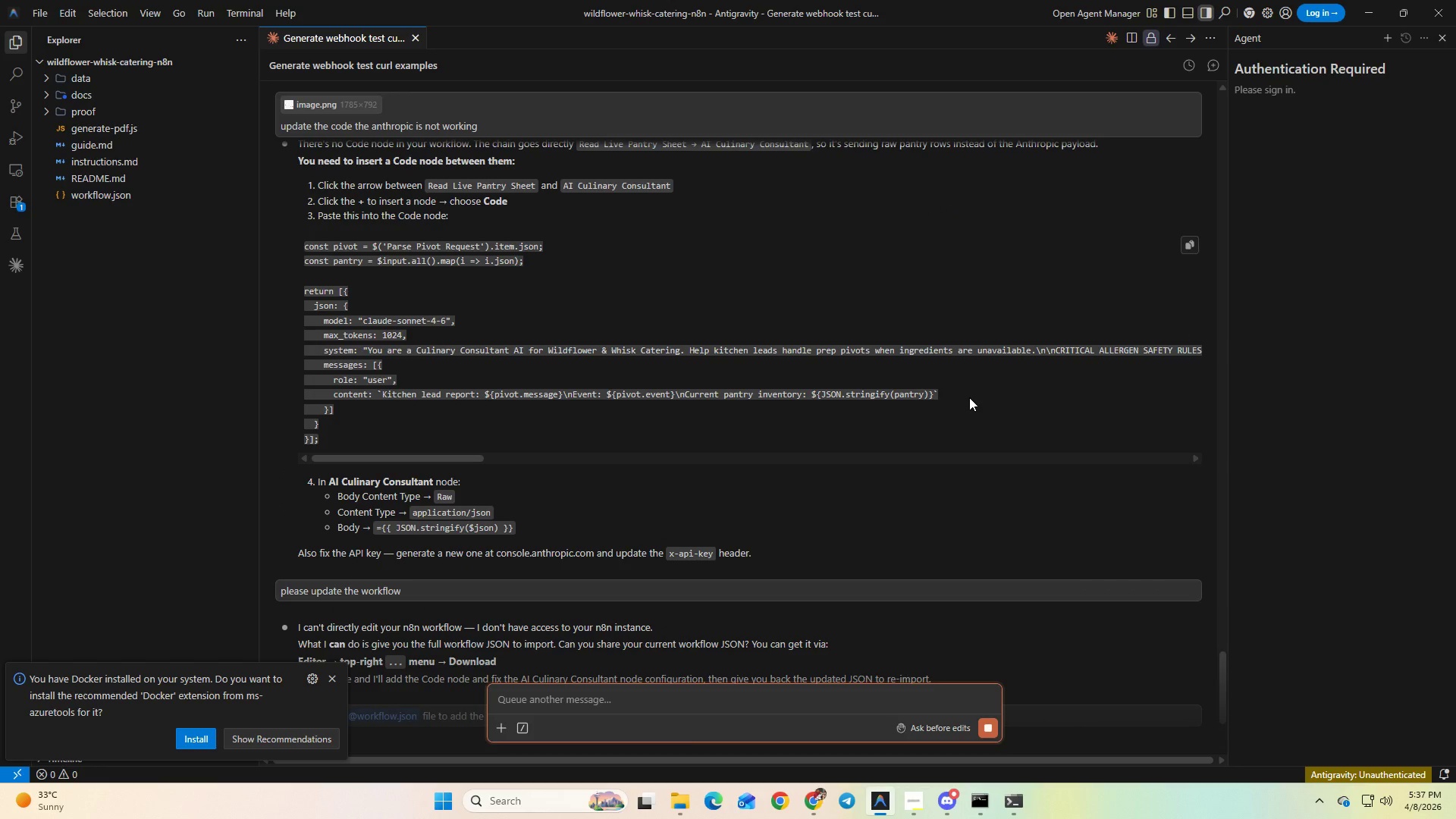 
scroll: coordinate [964, 408], scroll_direction: down, amount: 7.0
 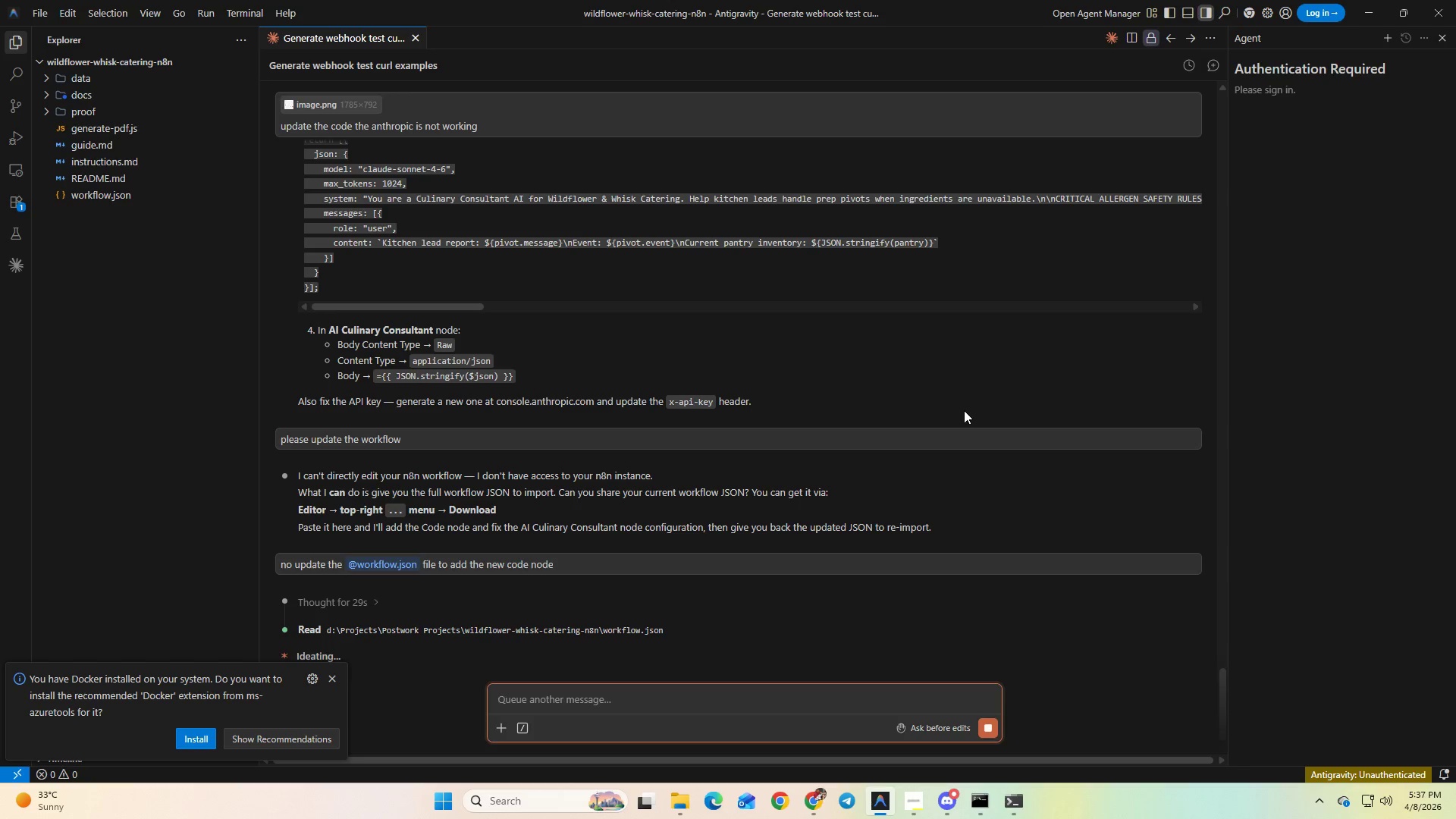 
wait(11.56)
 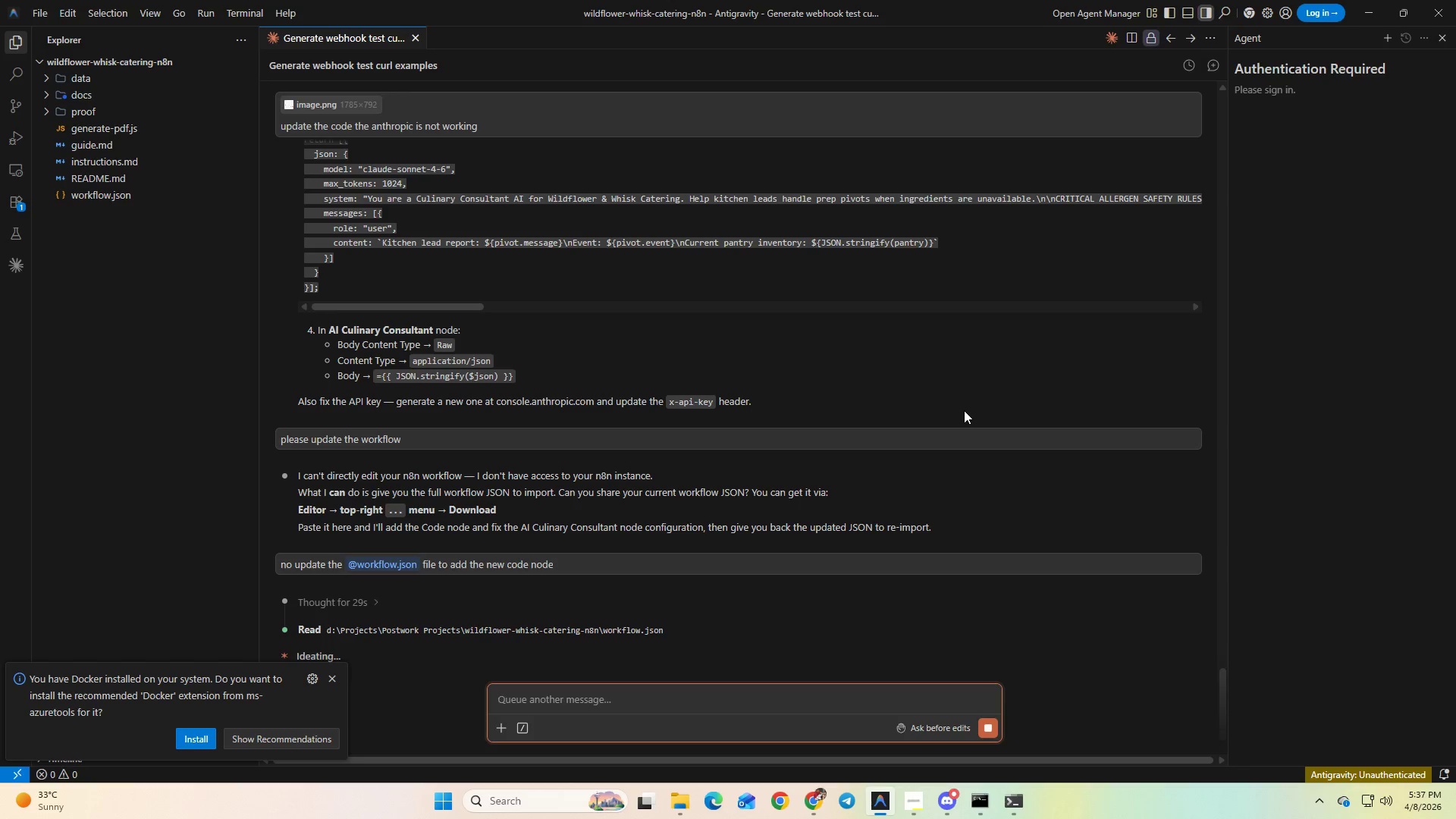 
scroll: coordinate [921, 436], scroll_direction: down, amount: 3.0
 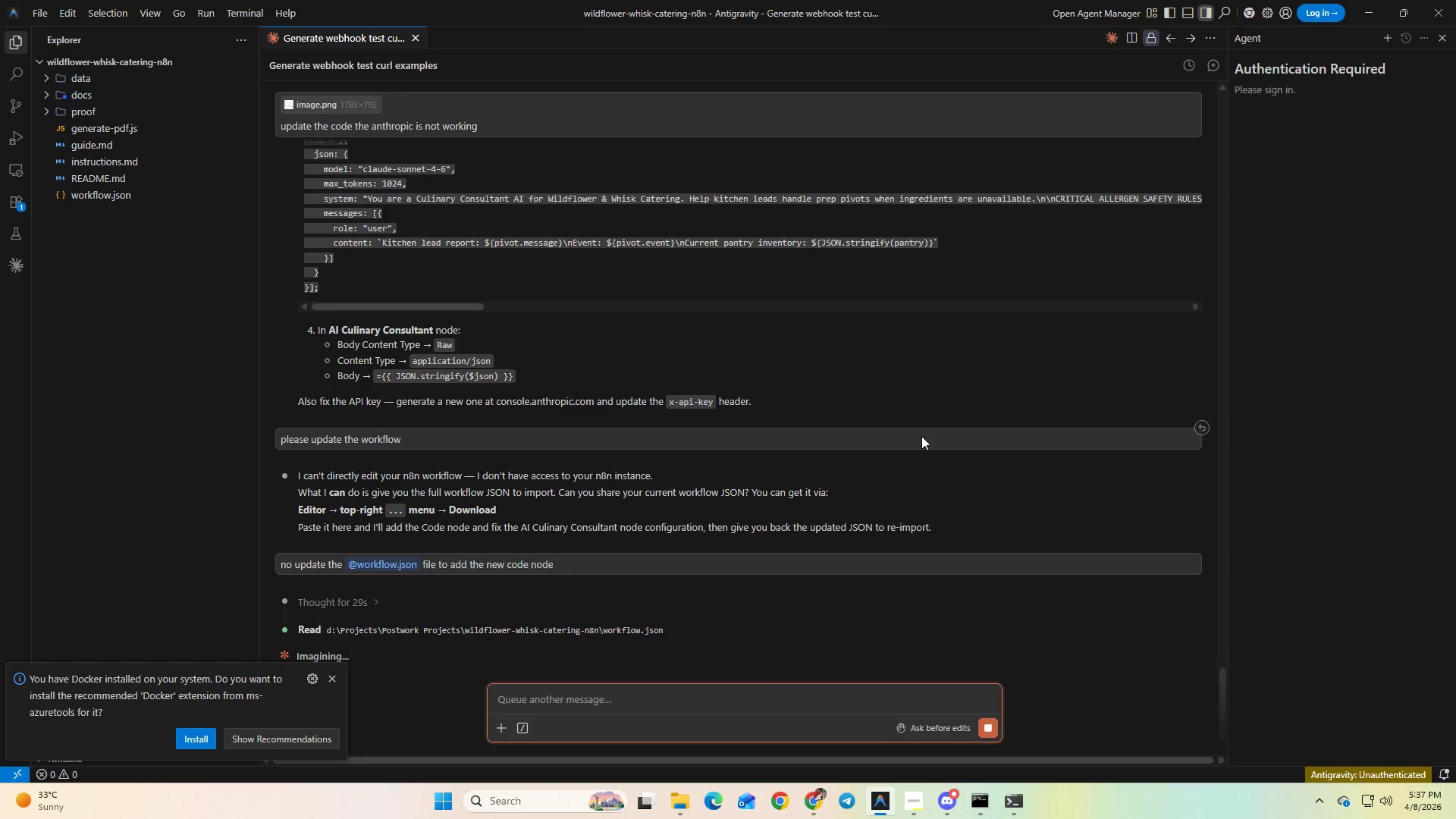 
wait(8.23)
 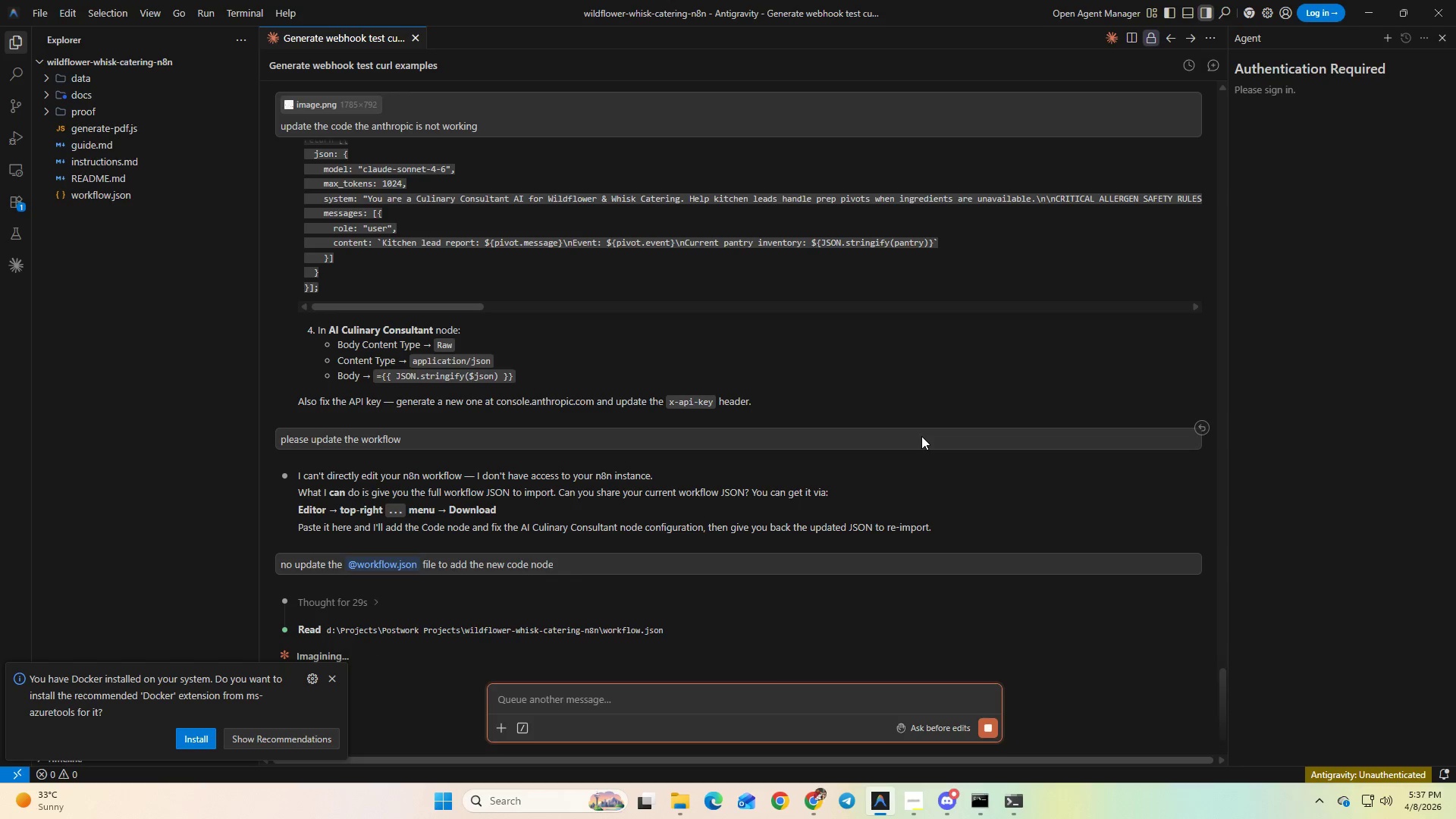 
scroll: coordinate [936, 446], scroll_direction: none, amount: 0.0
 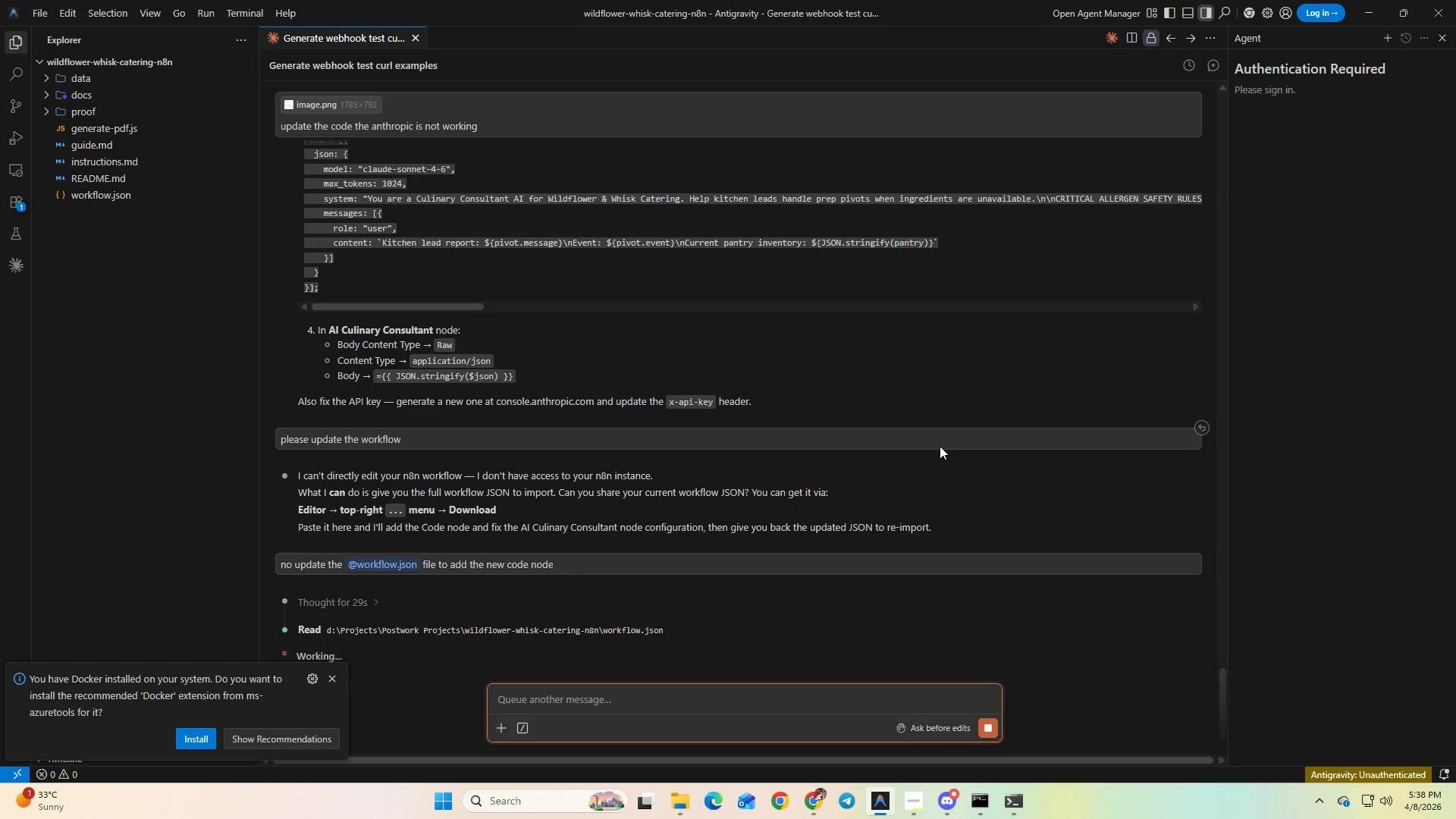 
wait(21.03)
 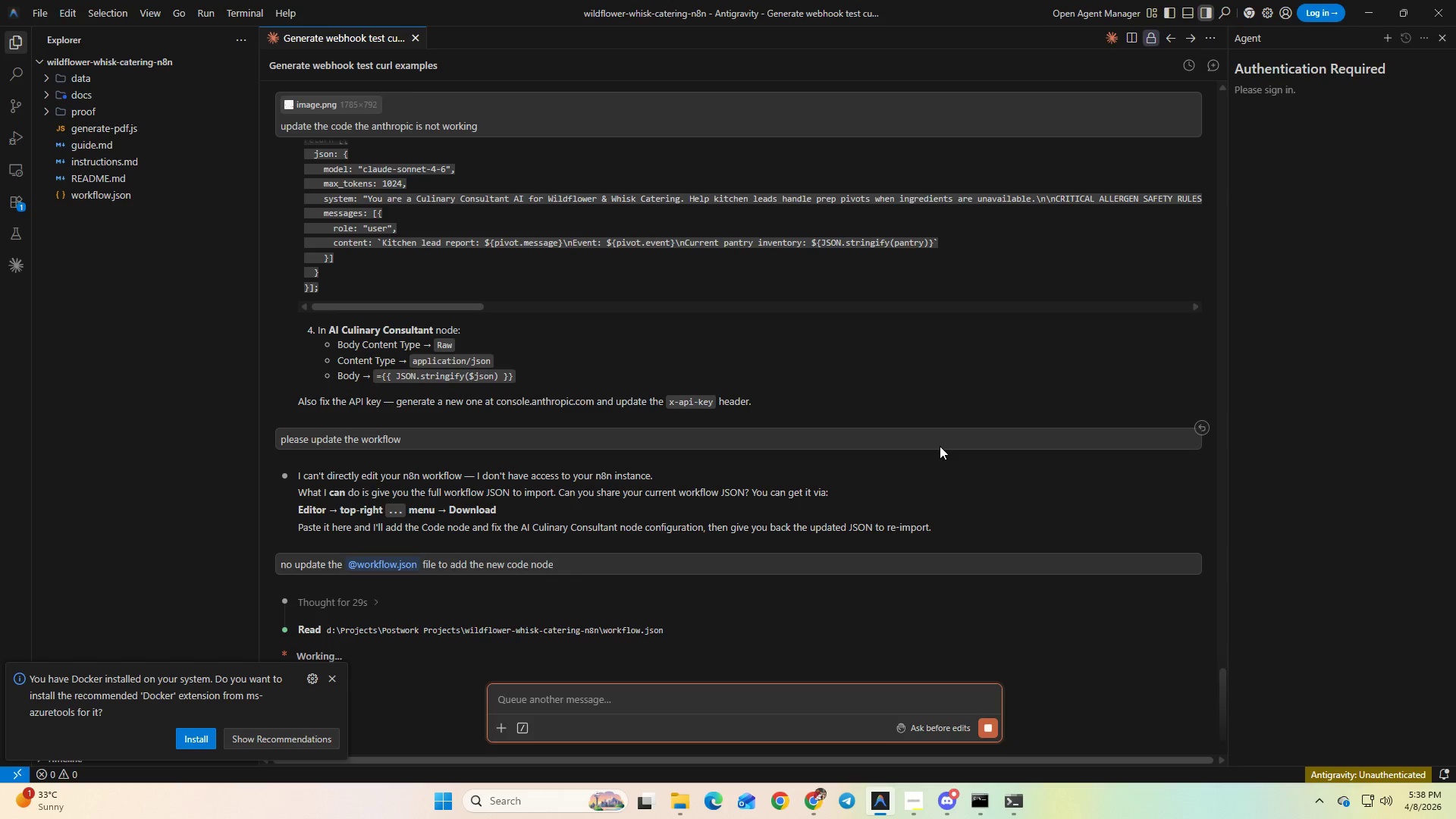 
scroll: coordinate [939, 450], scroll_direction: down, amount: 1.0
 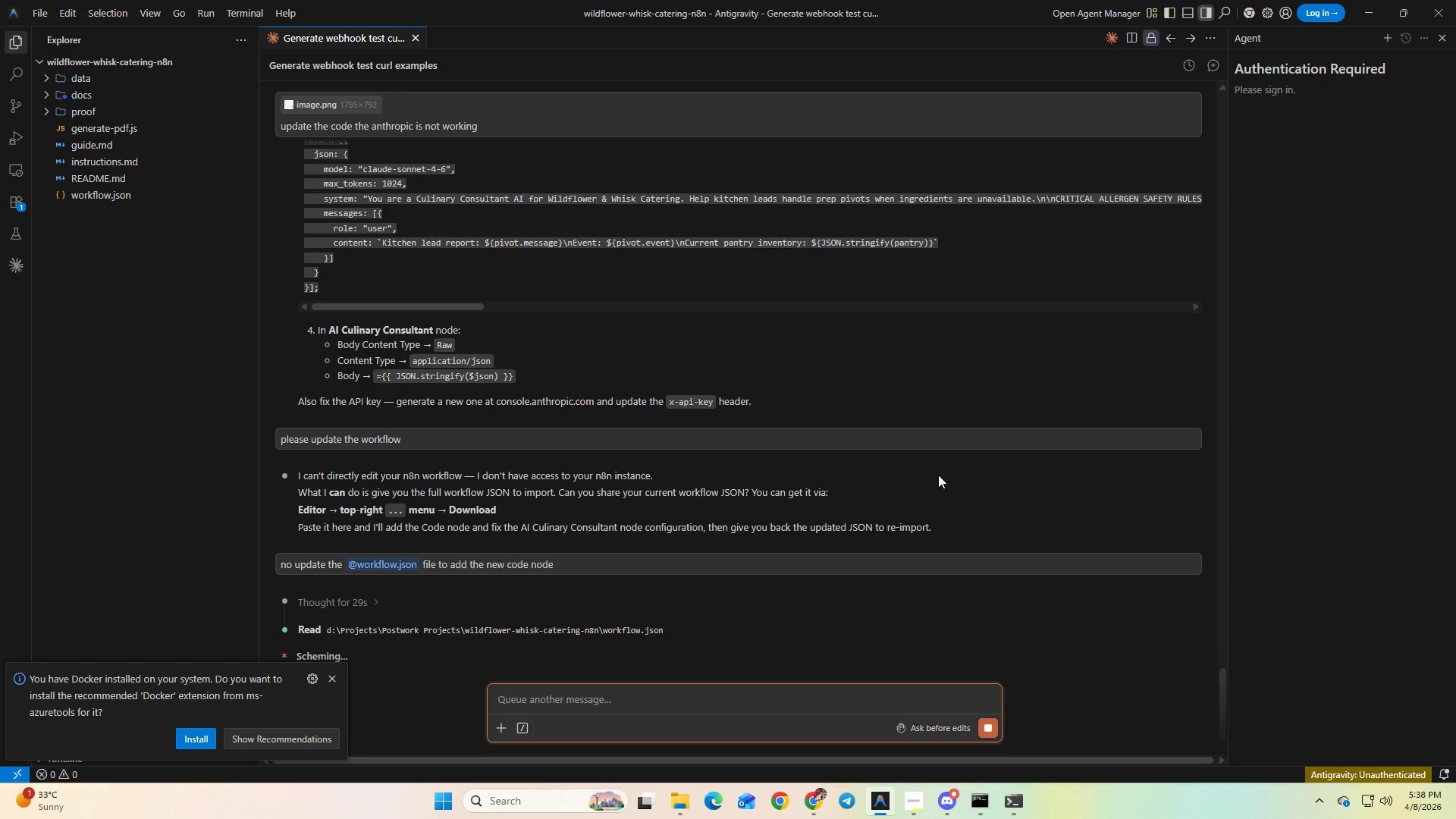 
wait(12.69)
 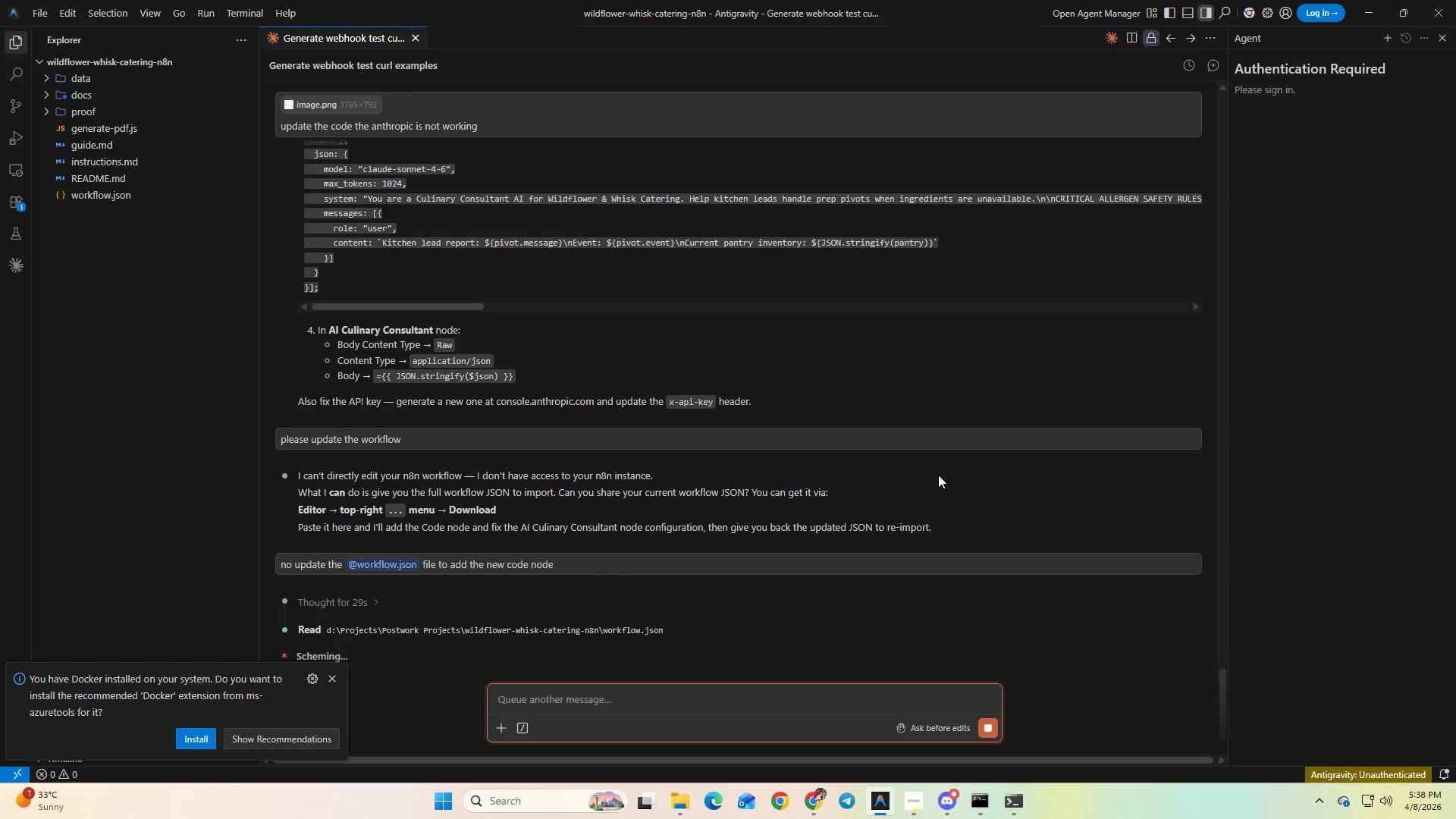 
scroll: coordinate [920, 482], scroll_direction: down, amount: 2.0
 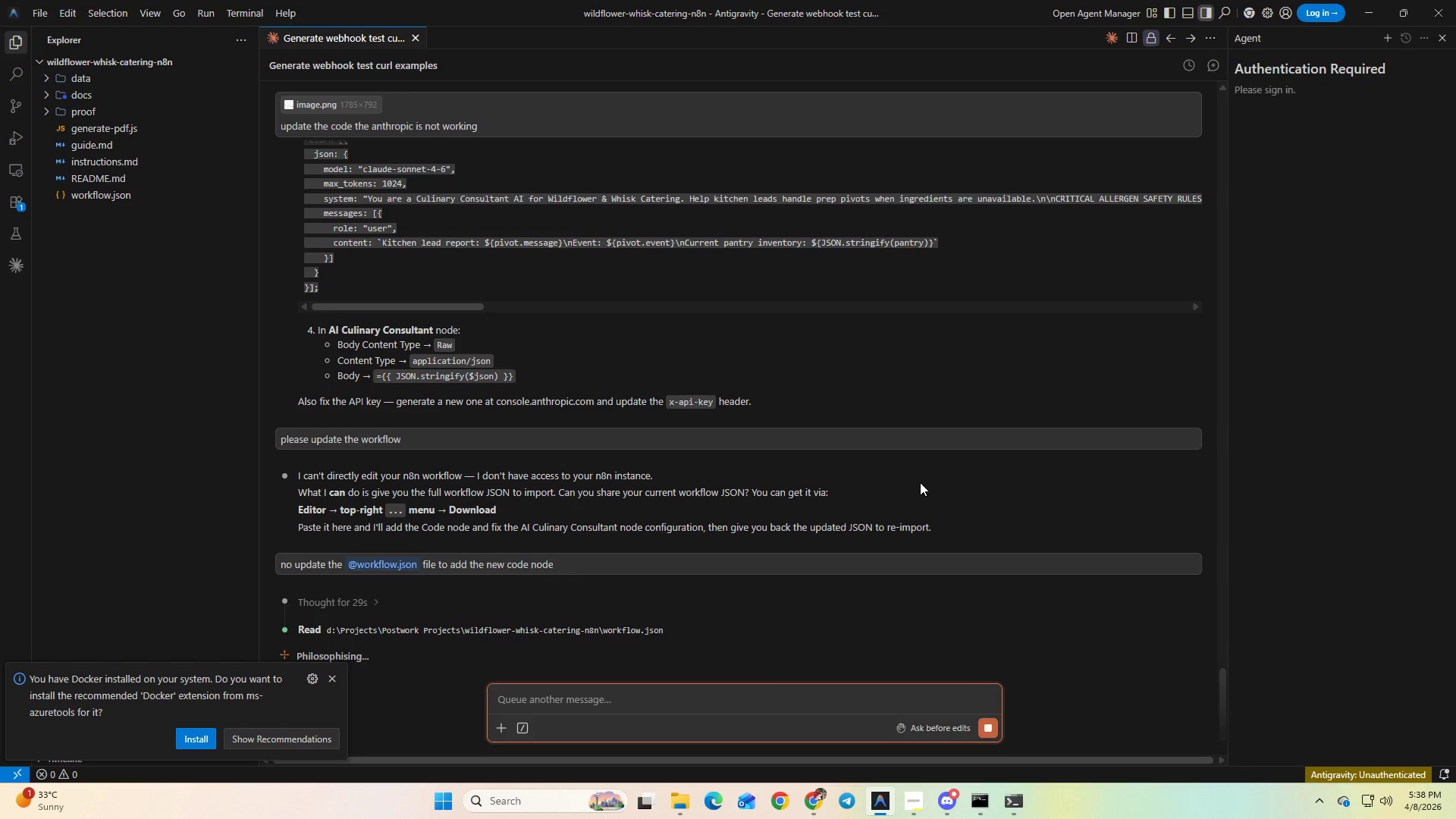 
scroll: coordinate [920, 482], scroll_direction: up, amount: 1.0
 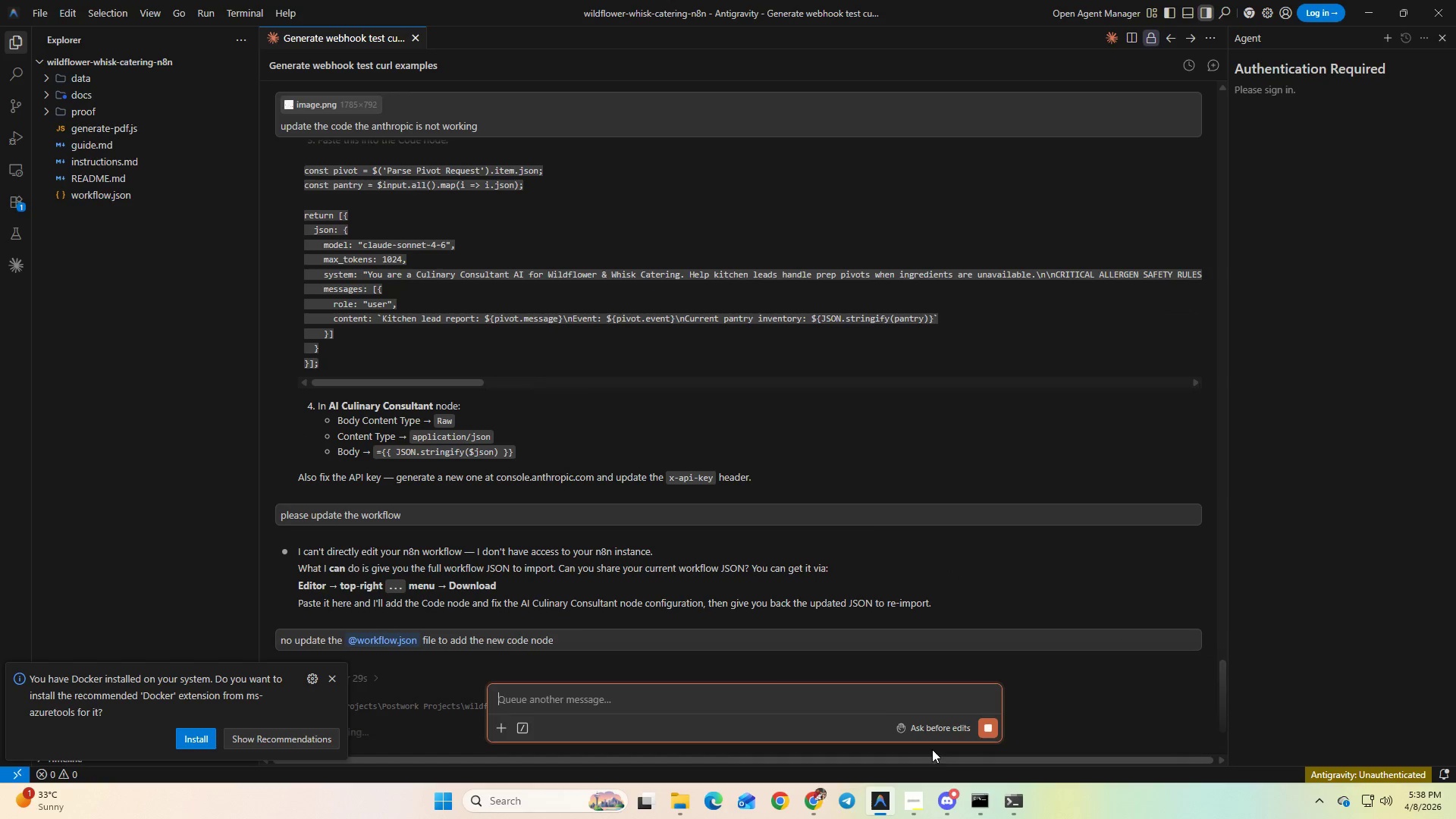 
left_click([917, 790])